 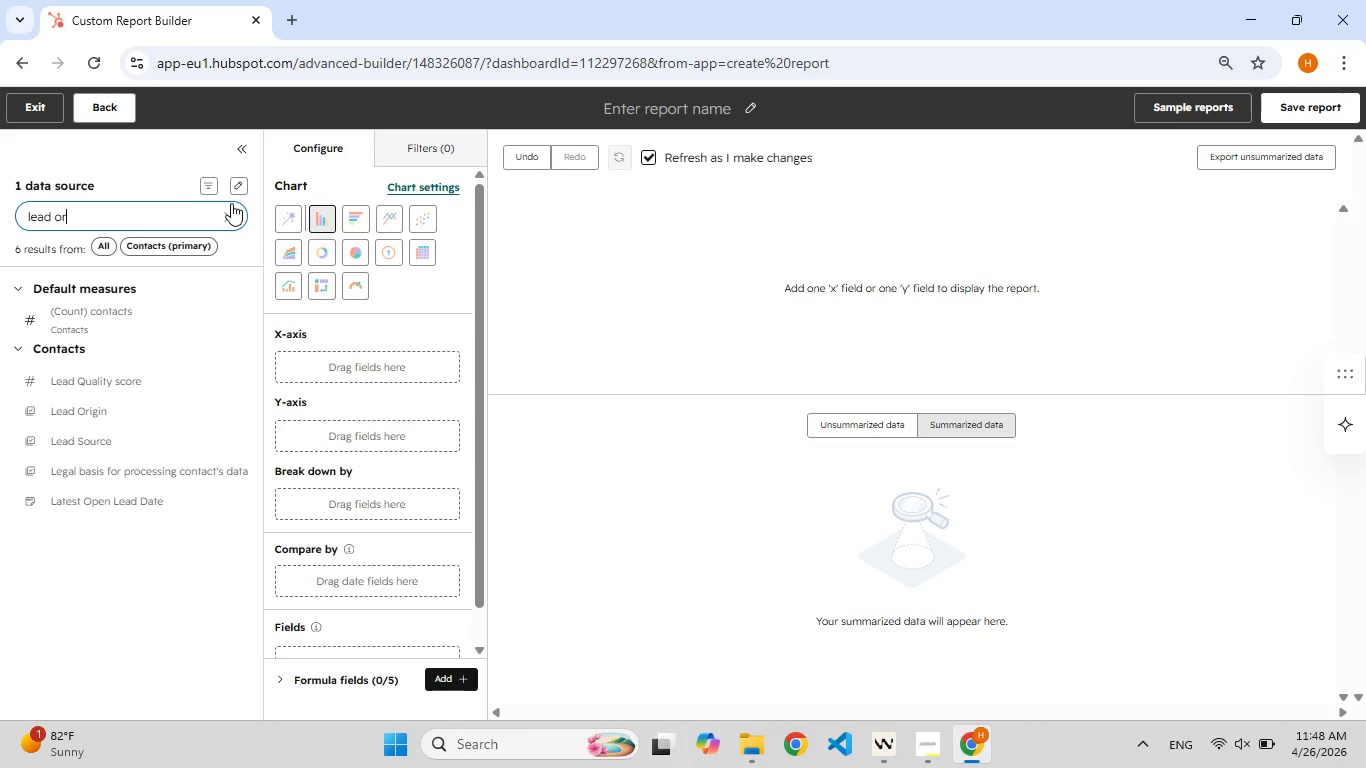 
left_click([244, 411])
 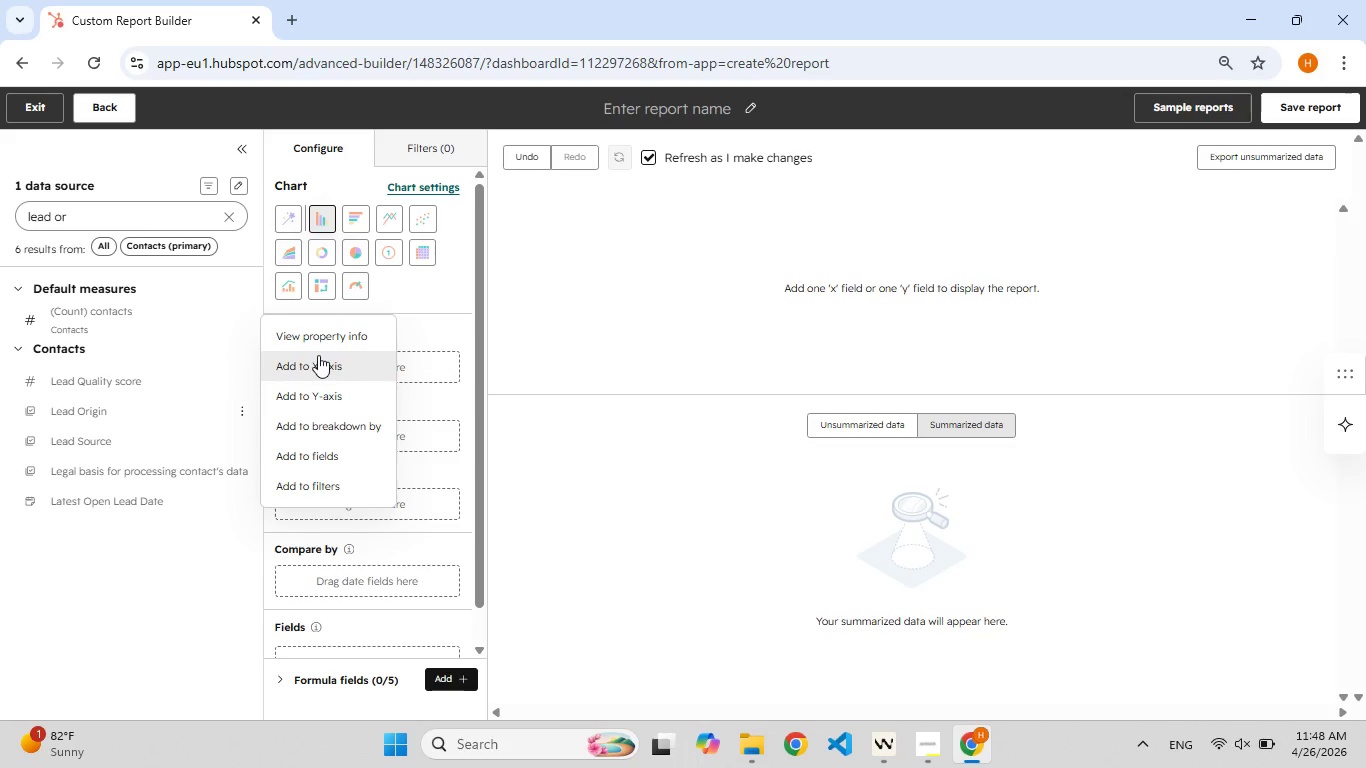 
left_click([318, 355])
 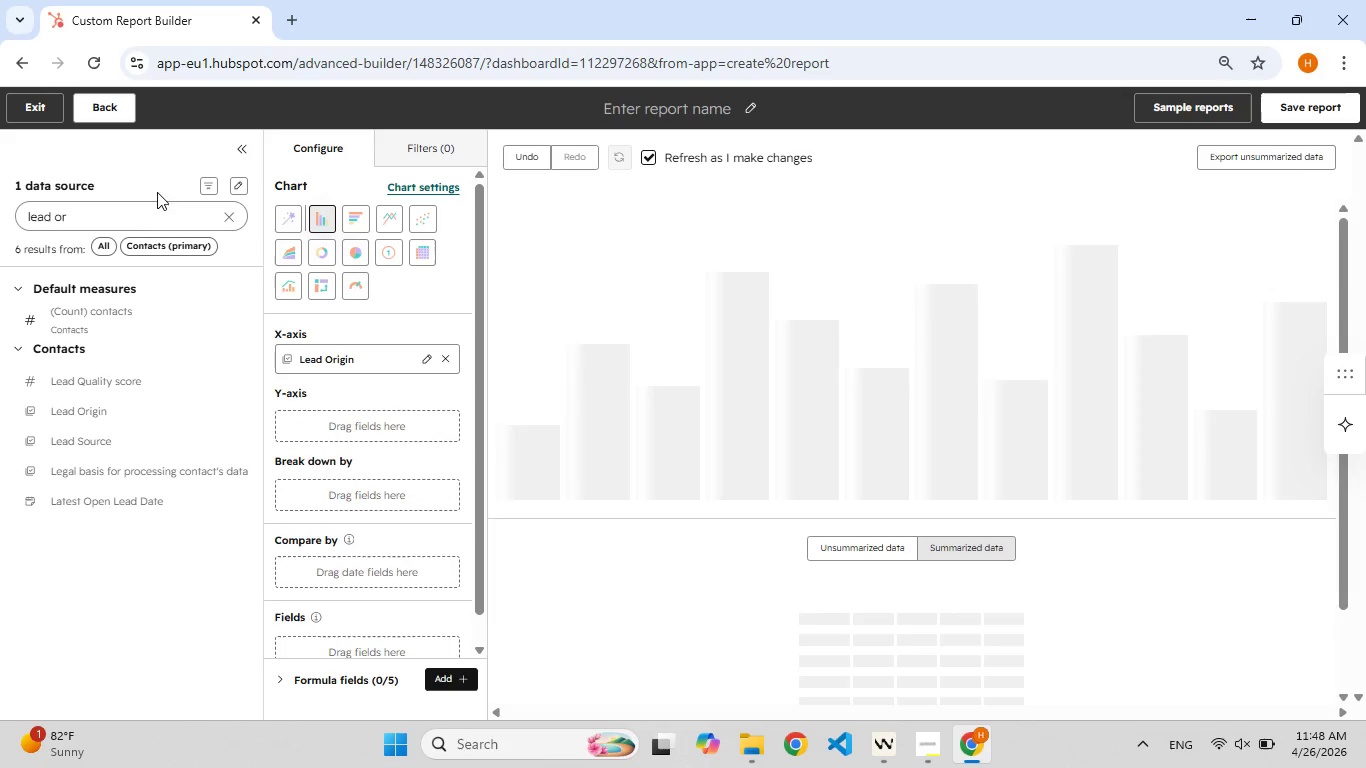 
left_click([136, 216])
 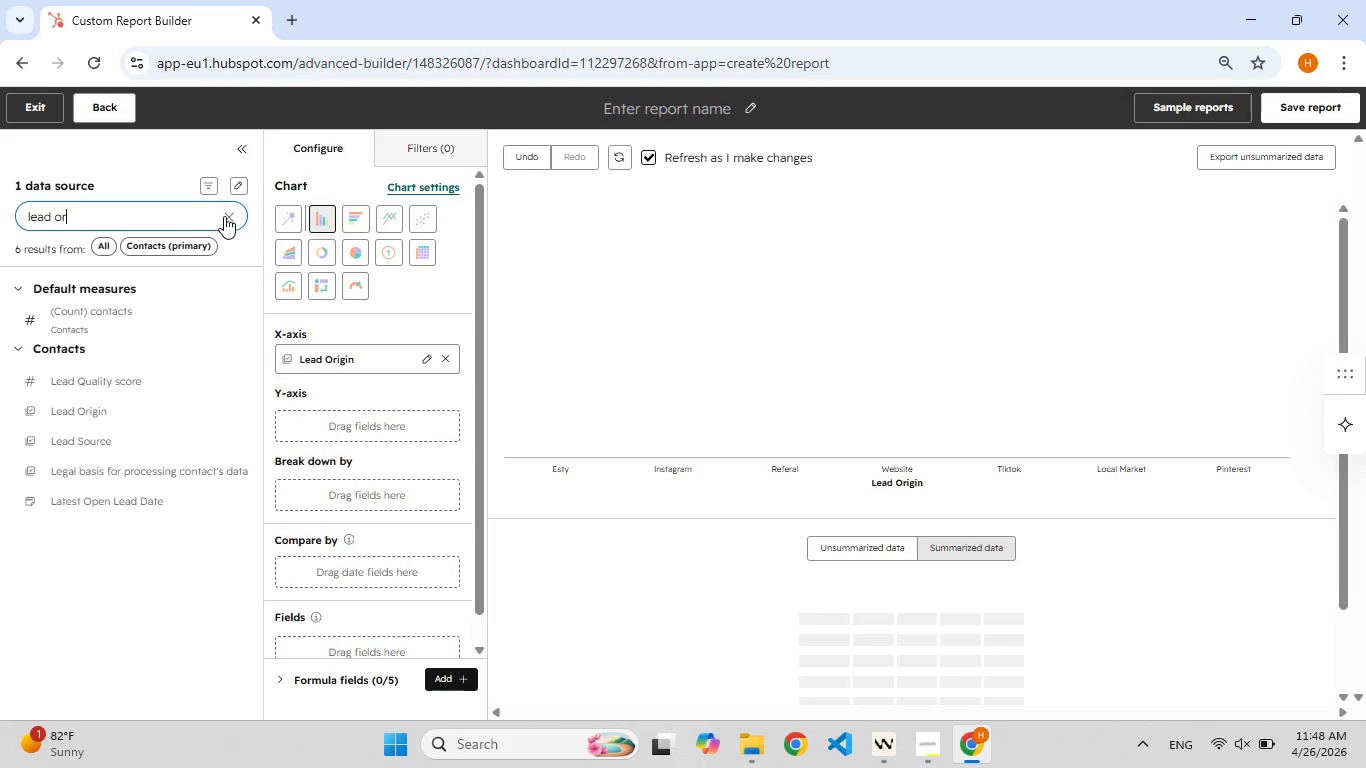 
left_click([224, 216])
 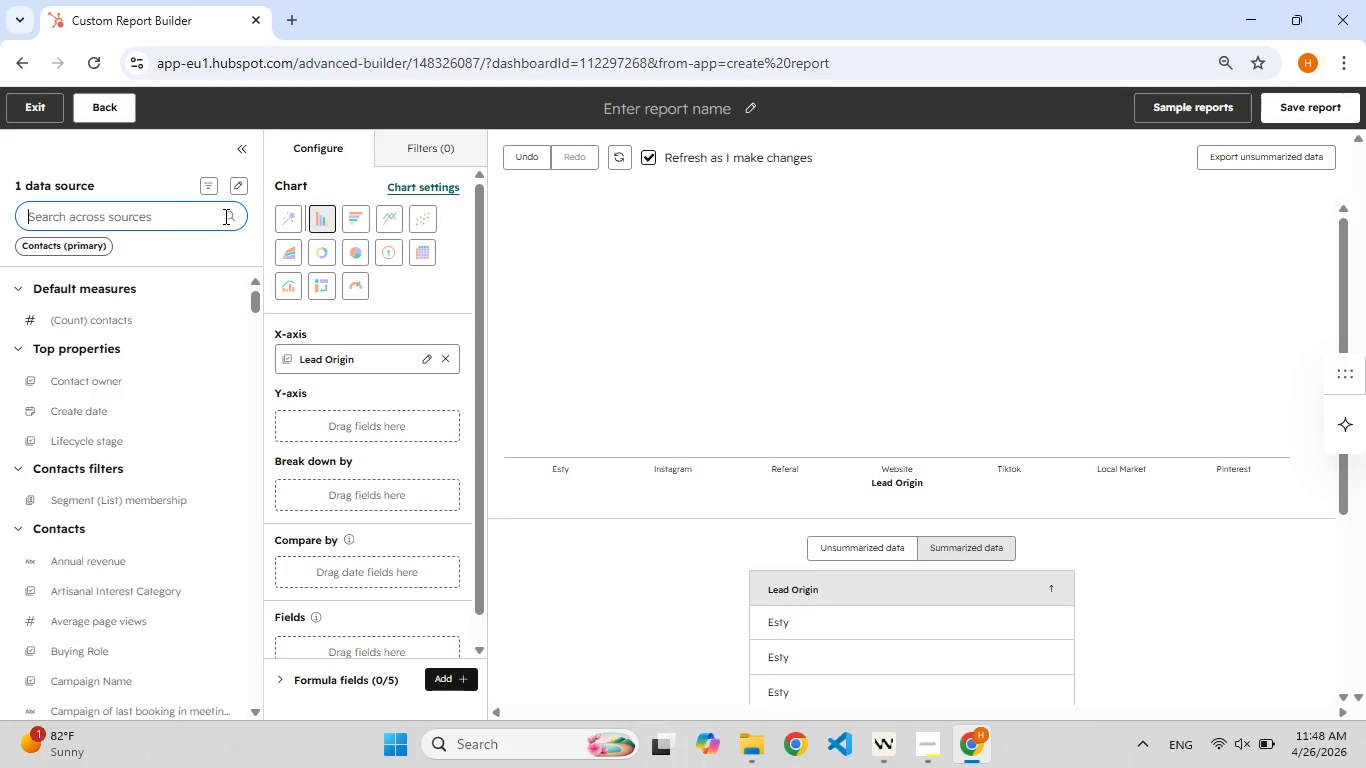 
wait(5.69)
 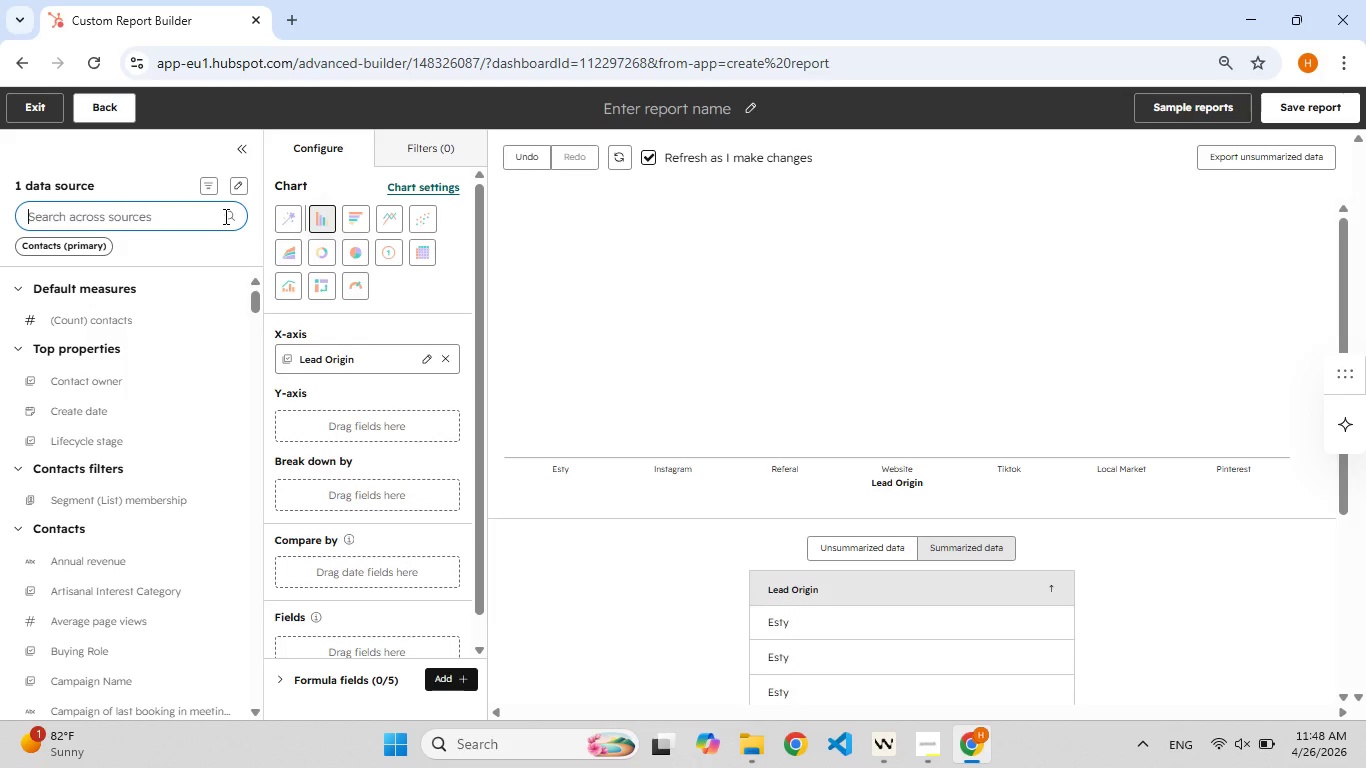 
type(amount)
 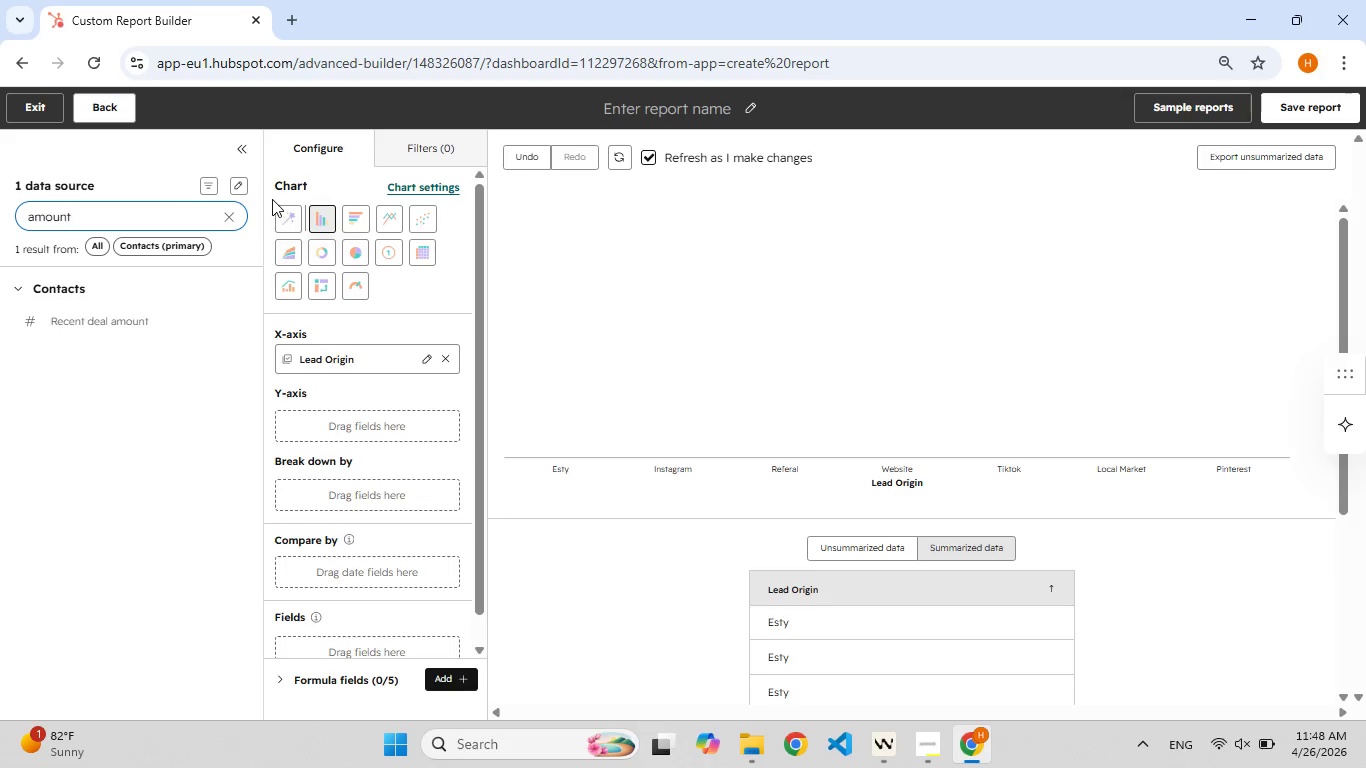 
wait(12.92)
 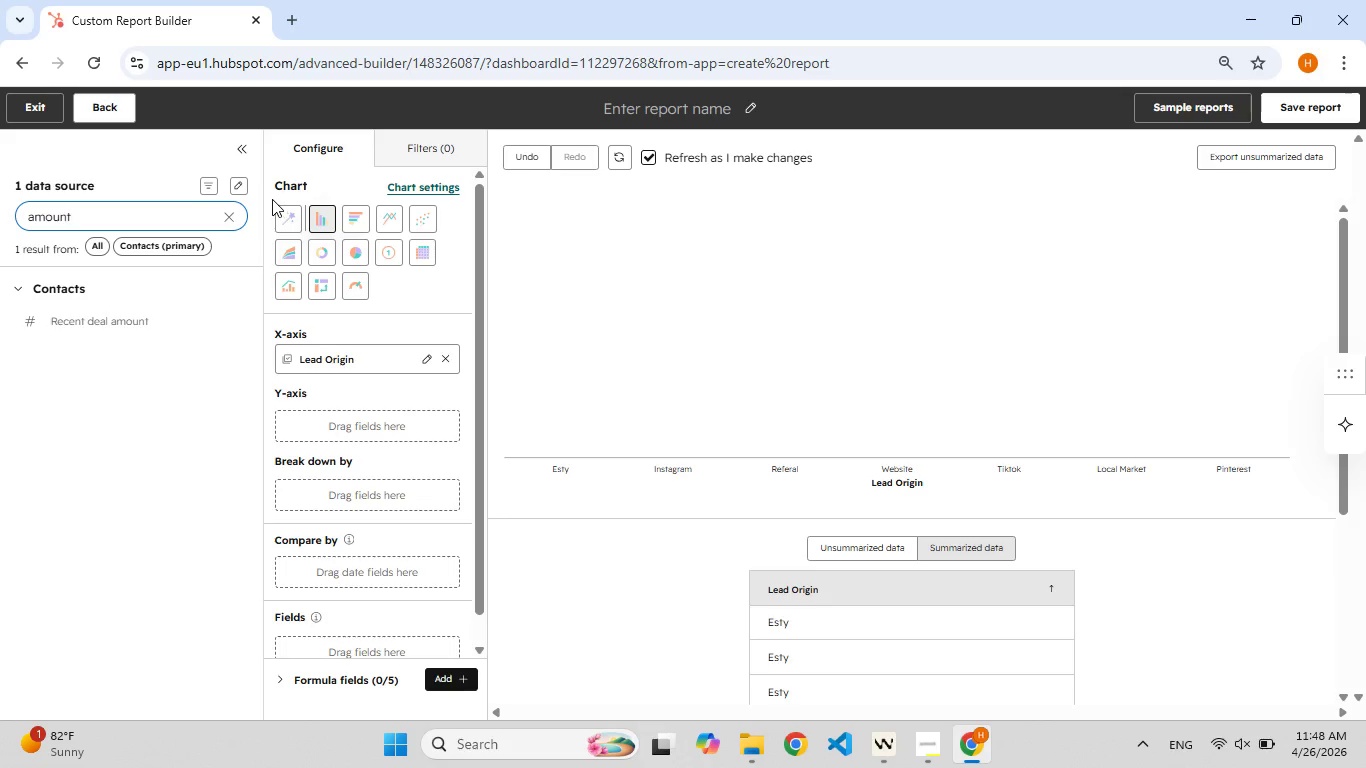 
hold_key(key=F9, duration=0.84)
 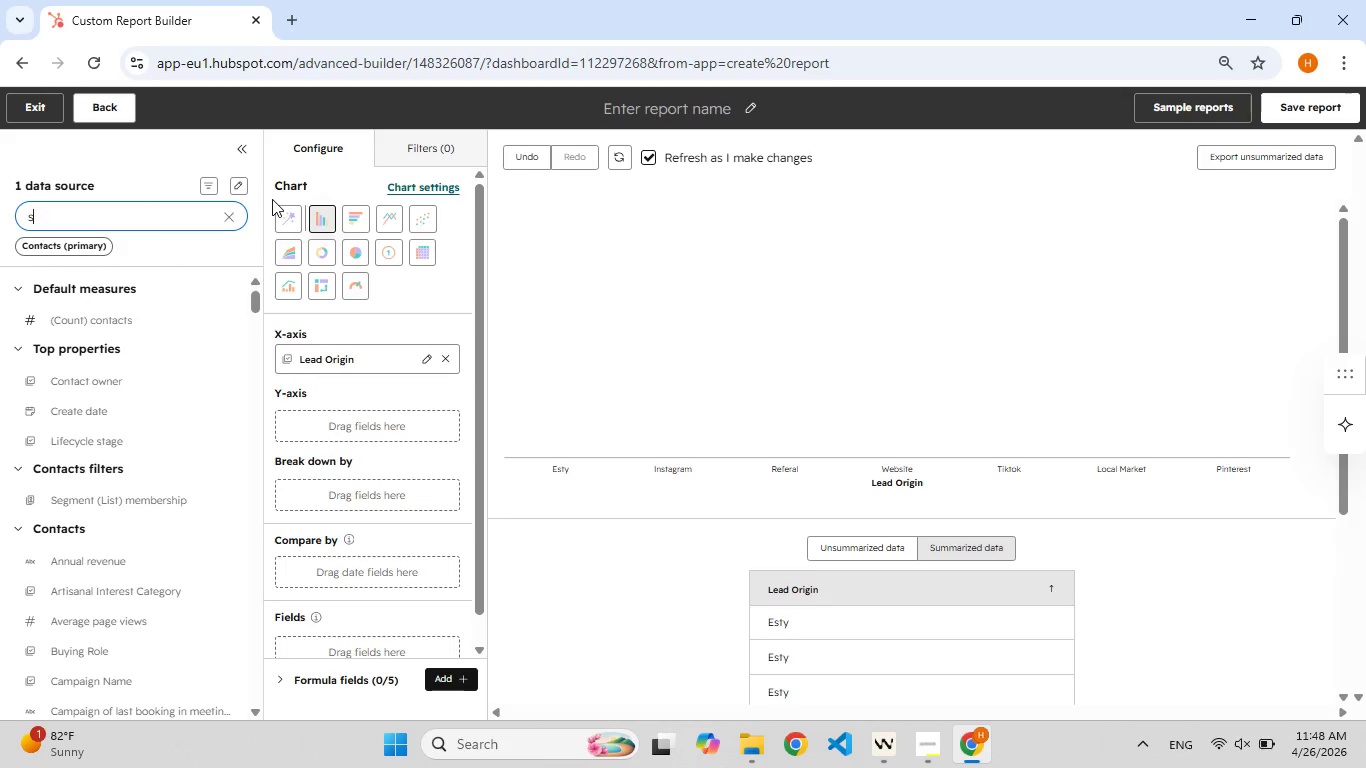 
hold_key(key=Backspace, duration=0.83)
 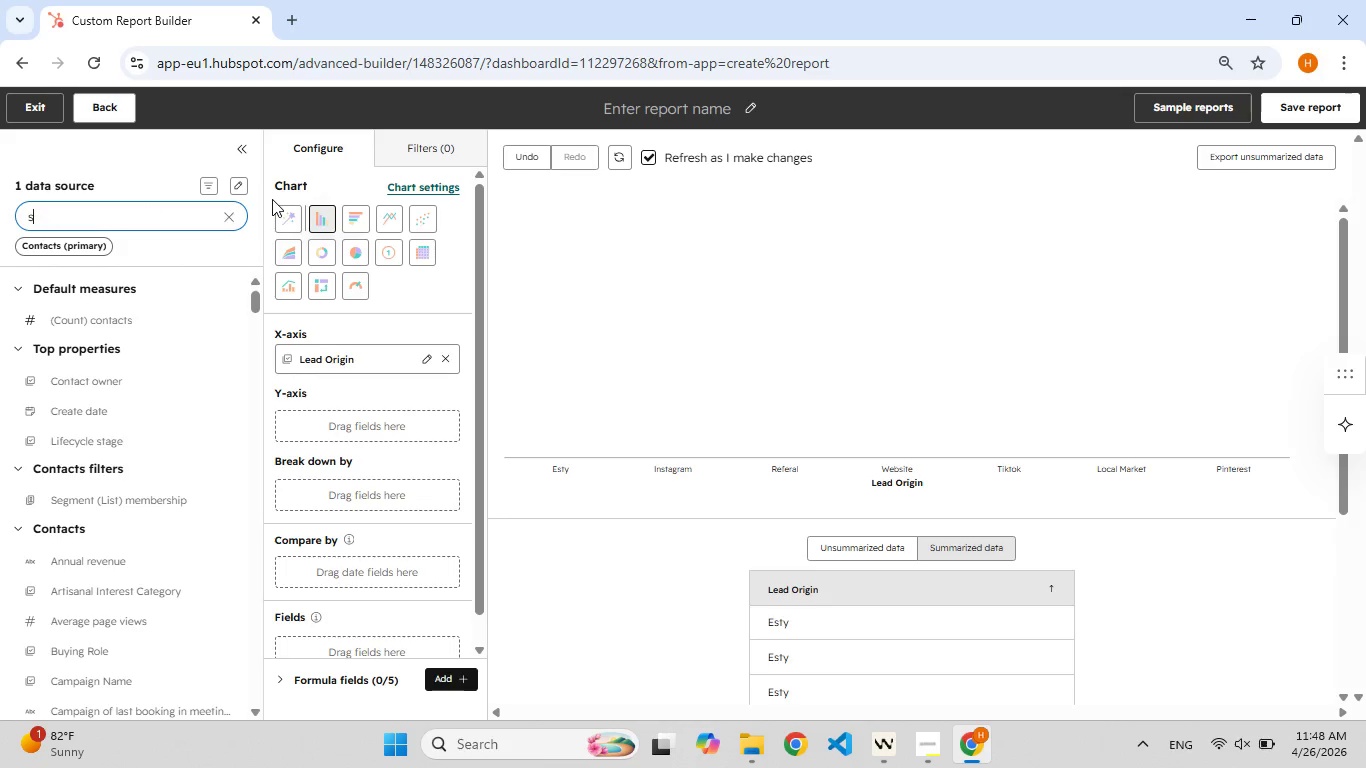 
hold_key(key=F9, duration=4.36)
 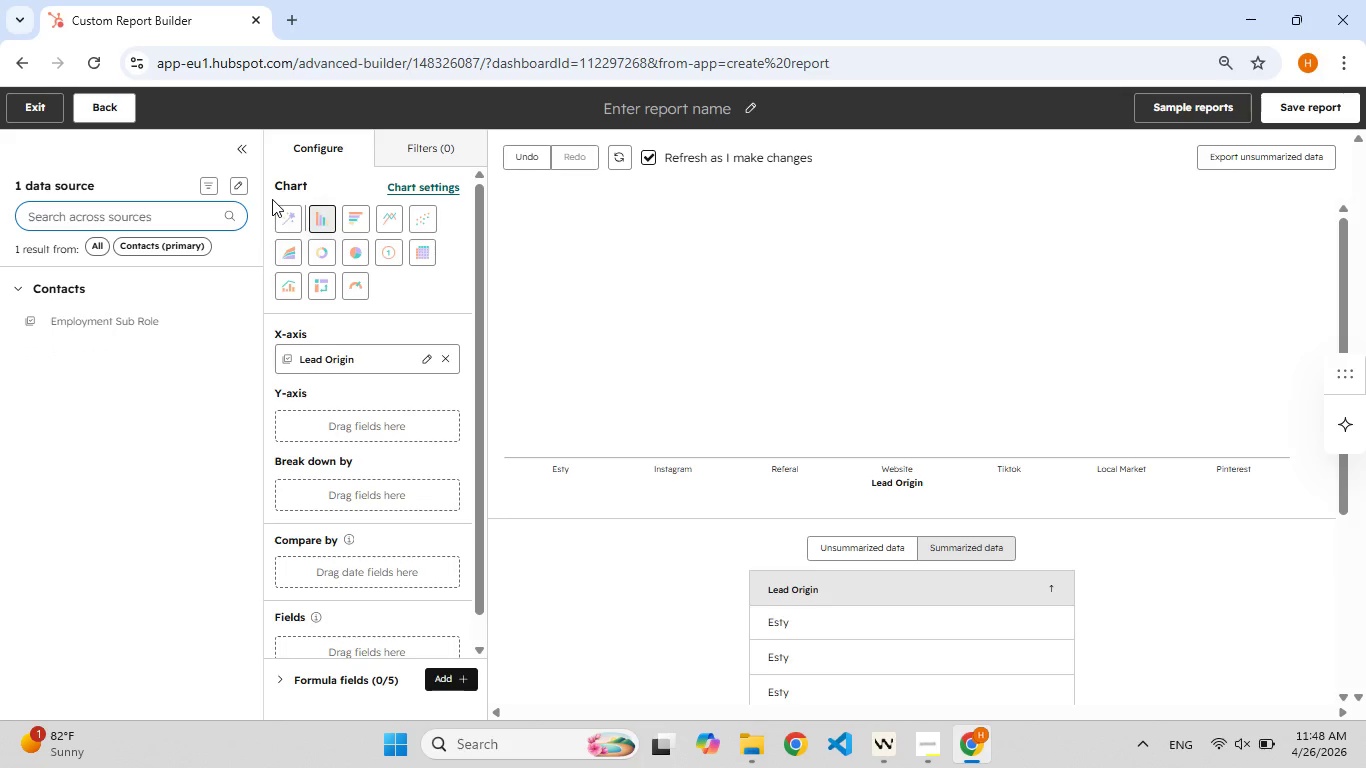 
type(sum)
 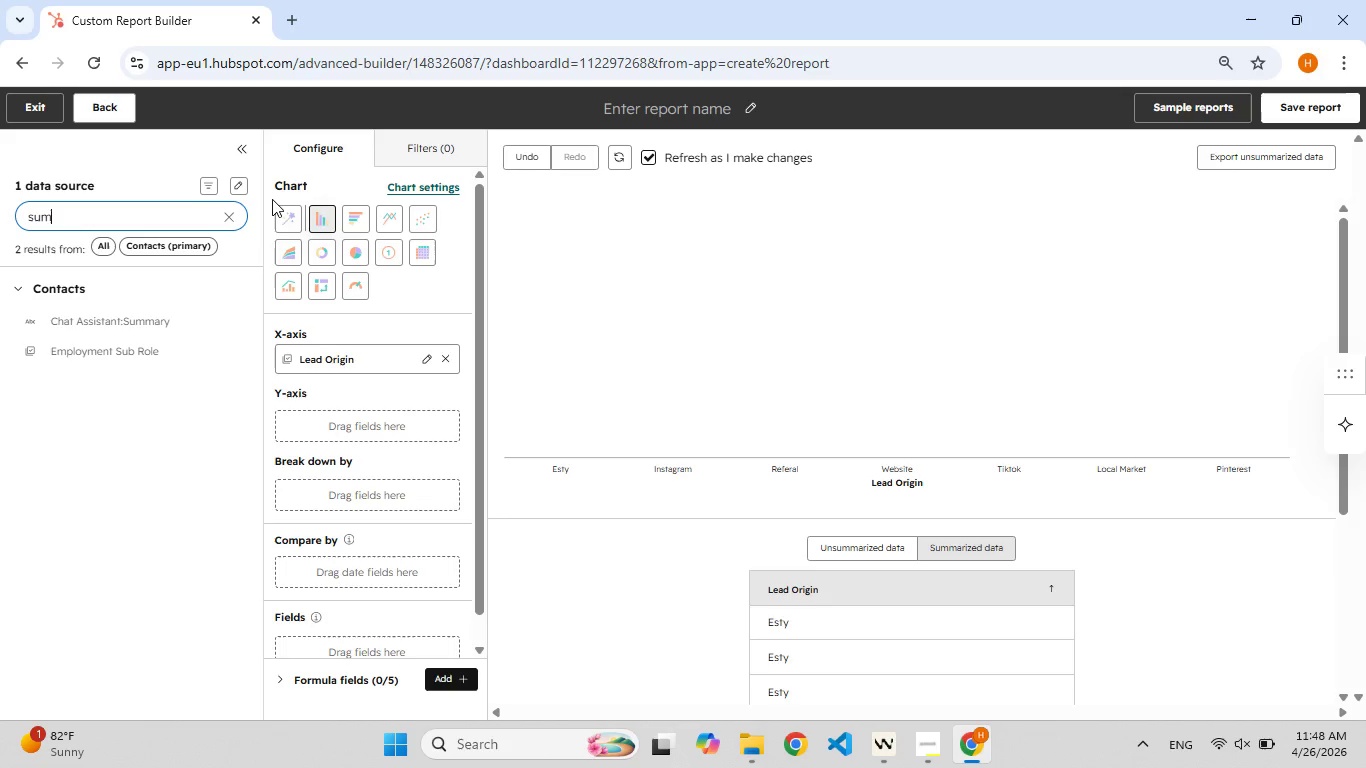 
hold_key(key=Backspace, duration=0.78)
 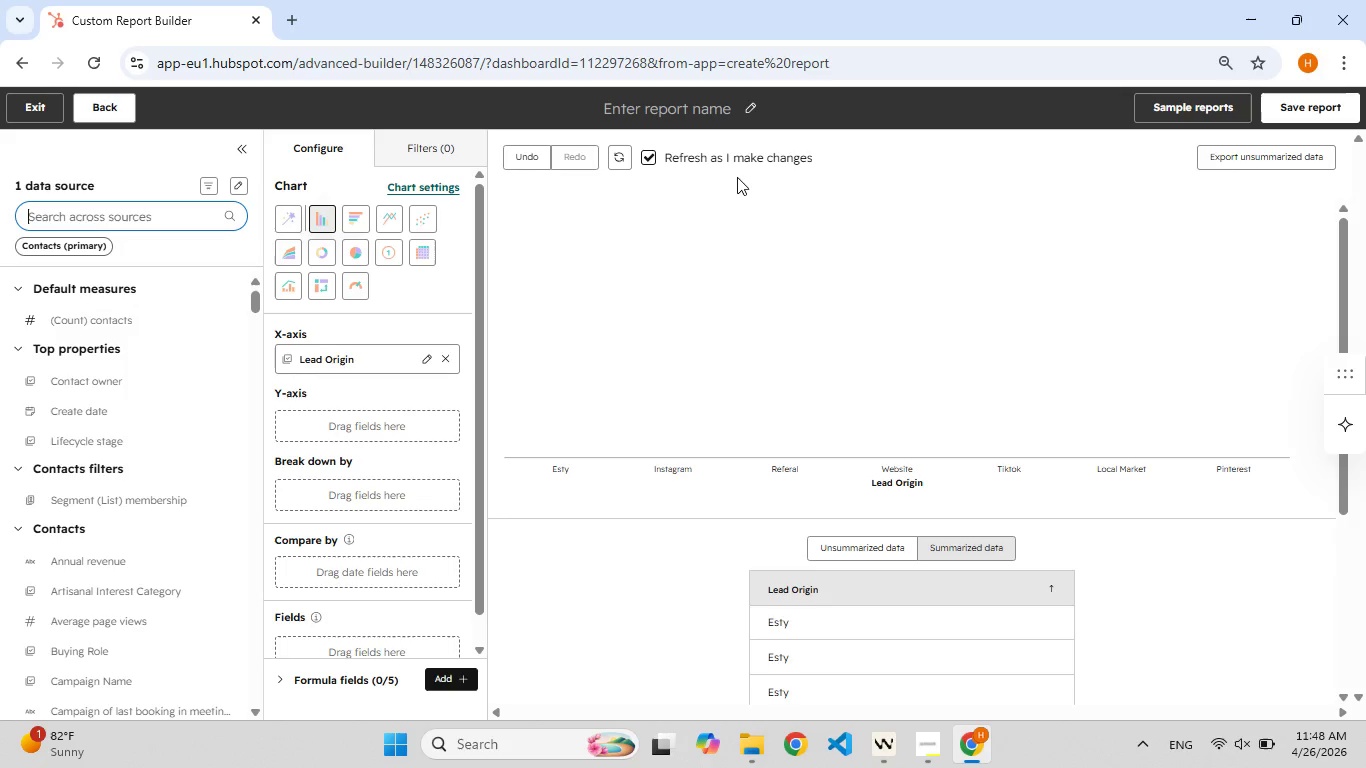 
hold_key(key=F9, duration=0.78)
 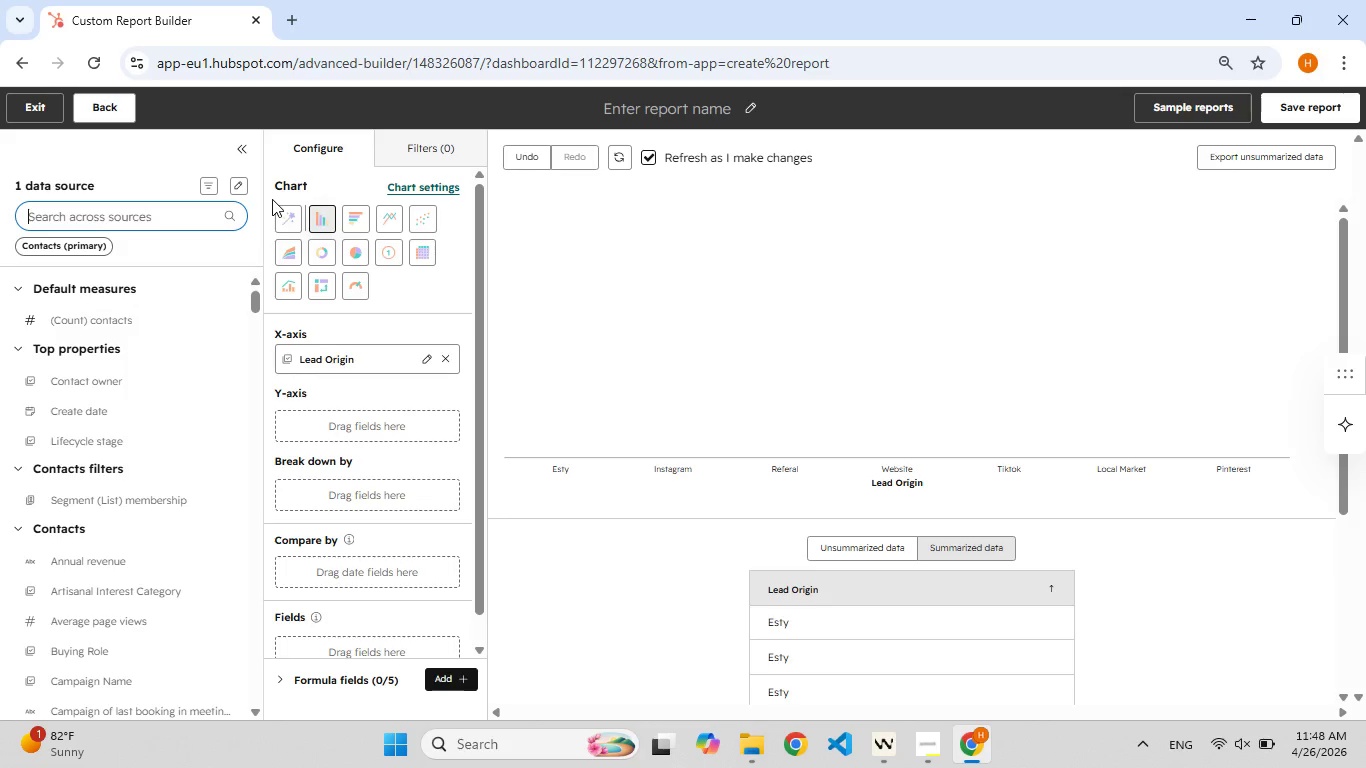 
wait(7.83)
 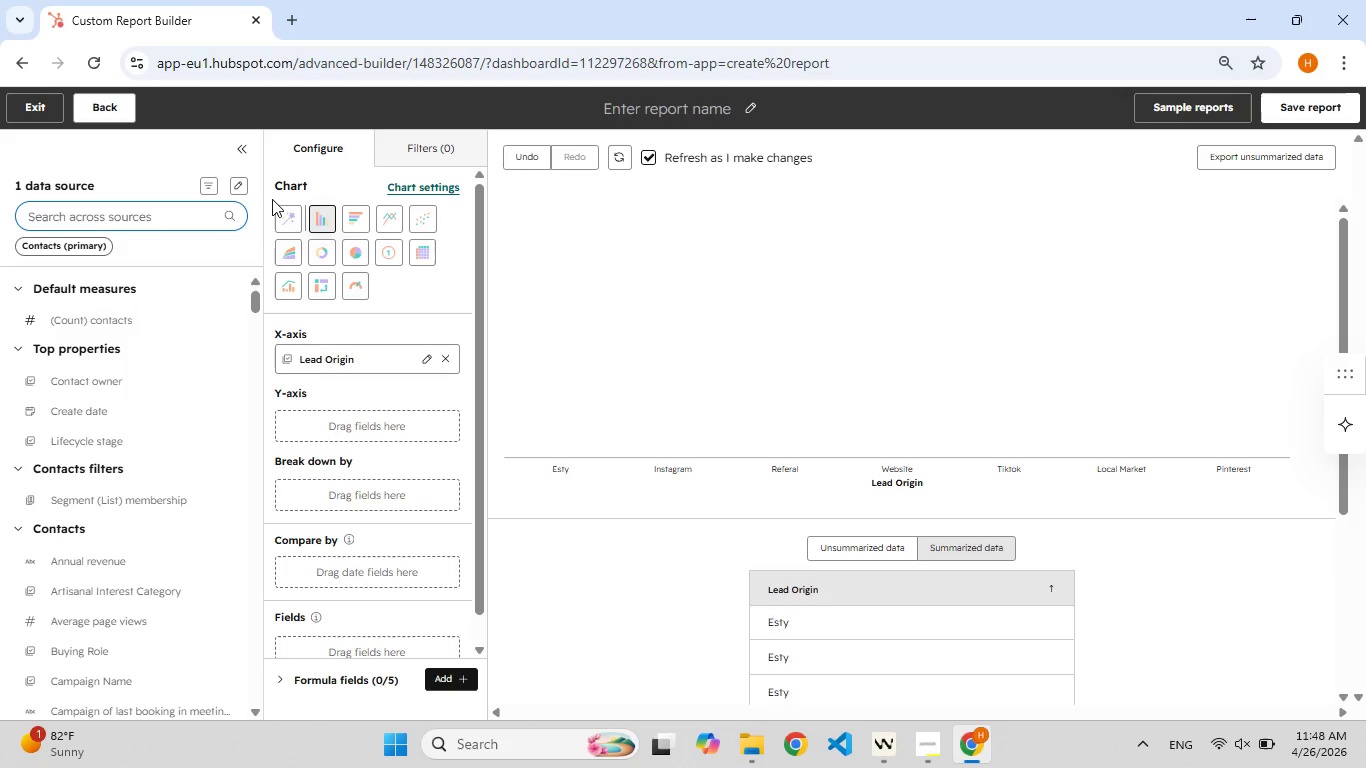 
type(am)
 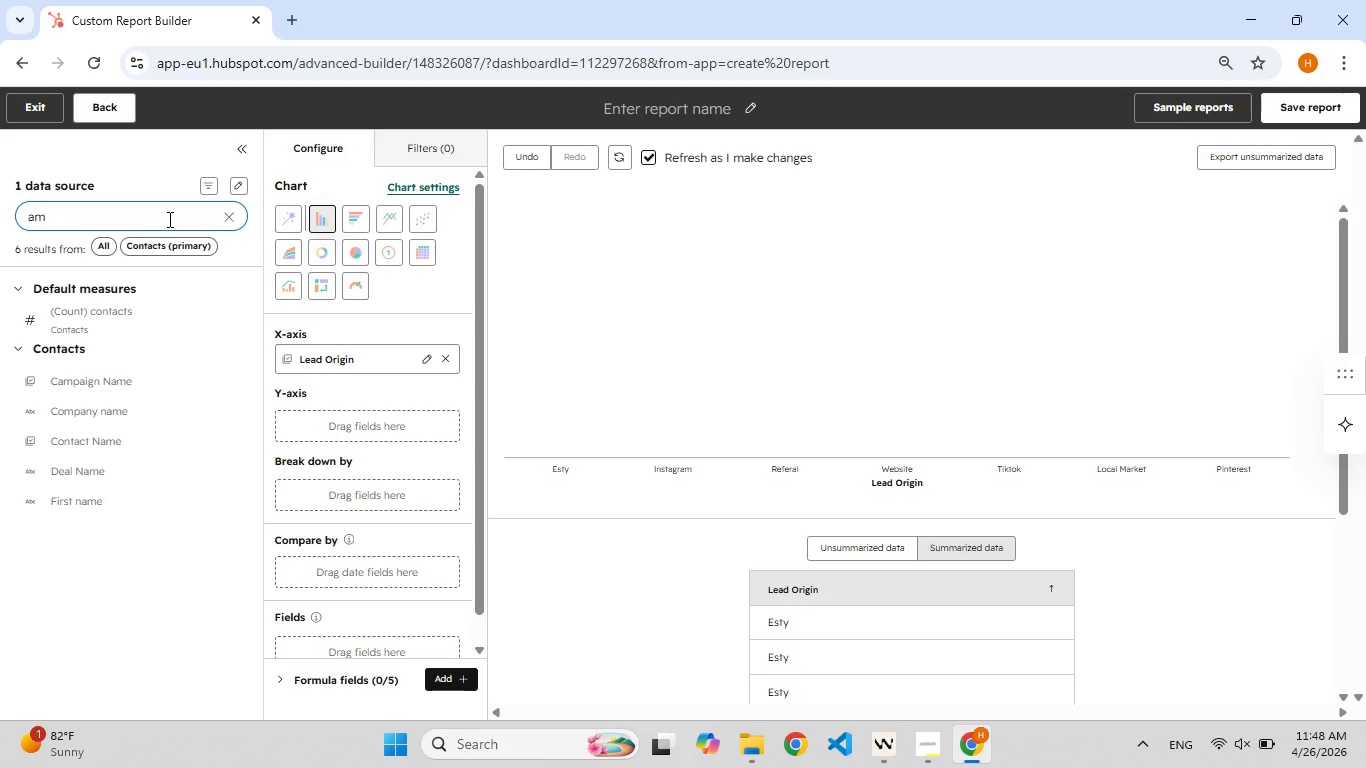 
key(O)
 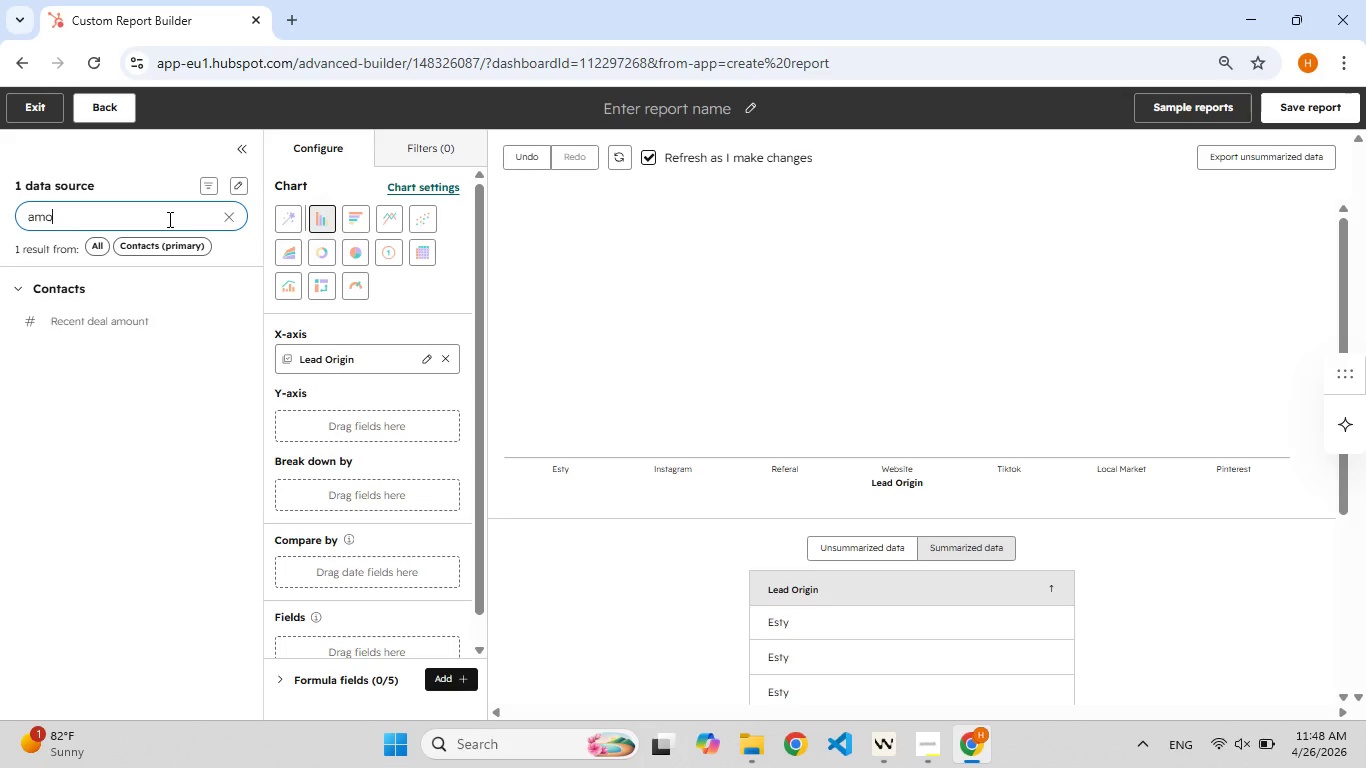 
key(Backspace)
 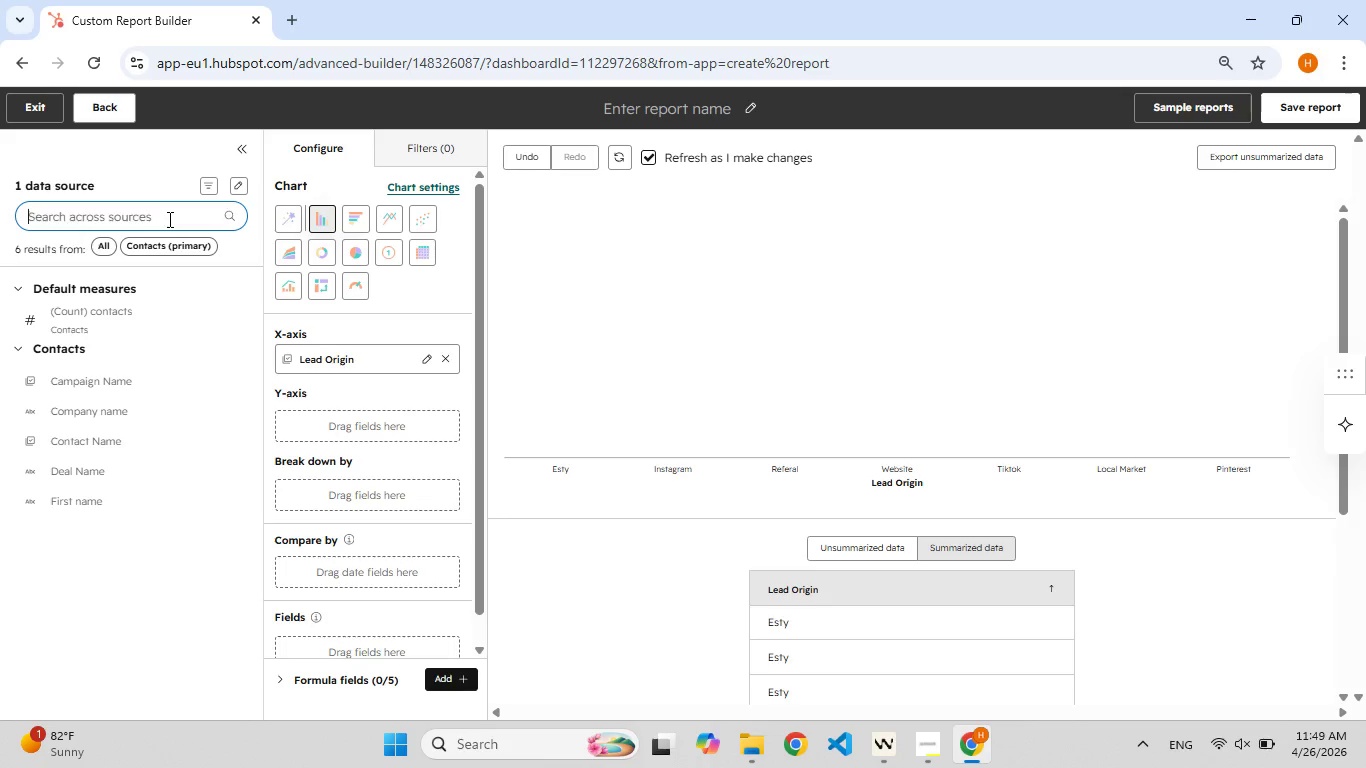 
key(F9)
 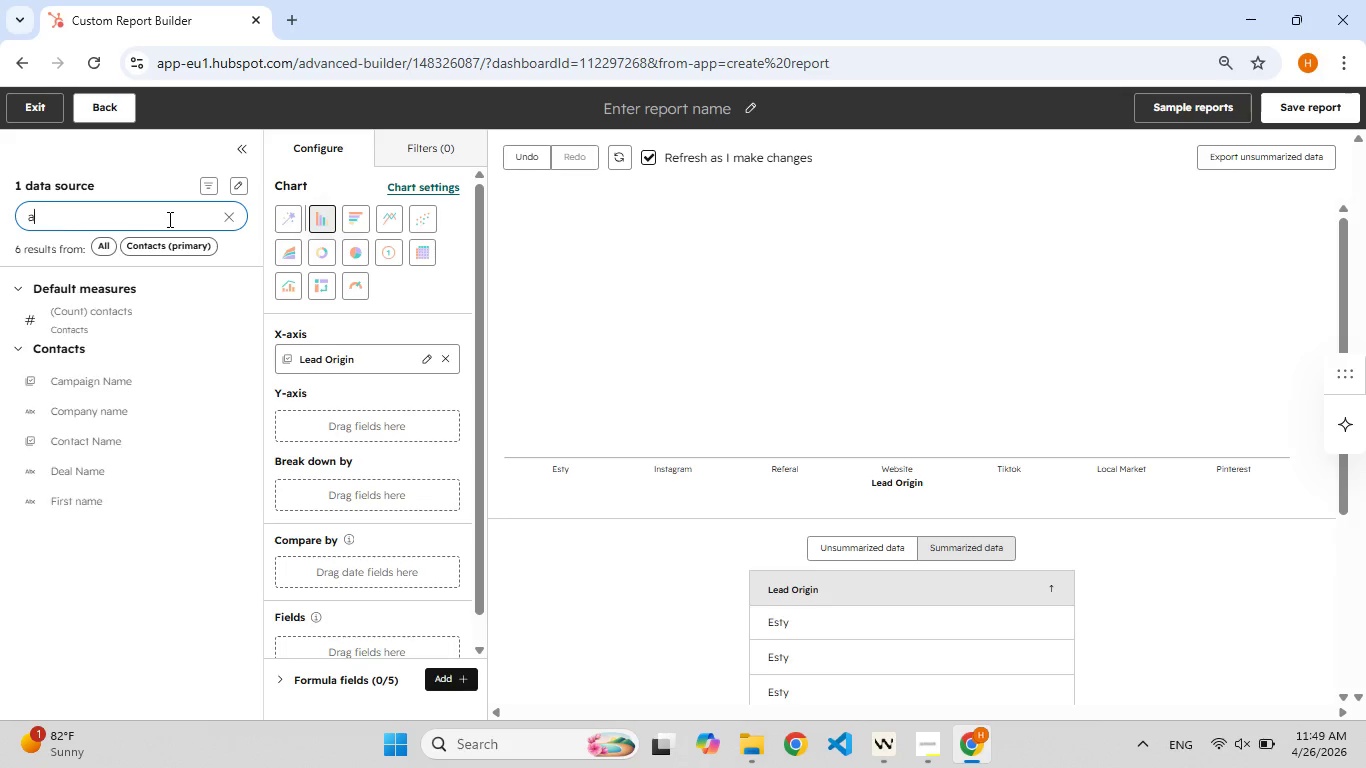 
key(F9)
 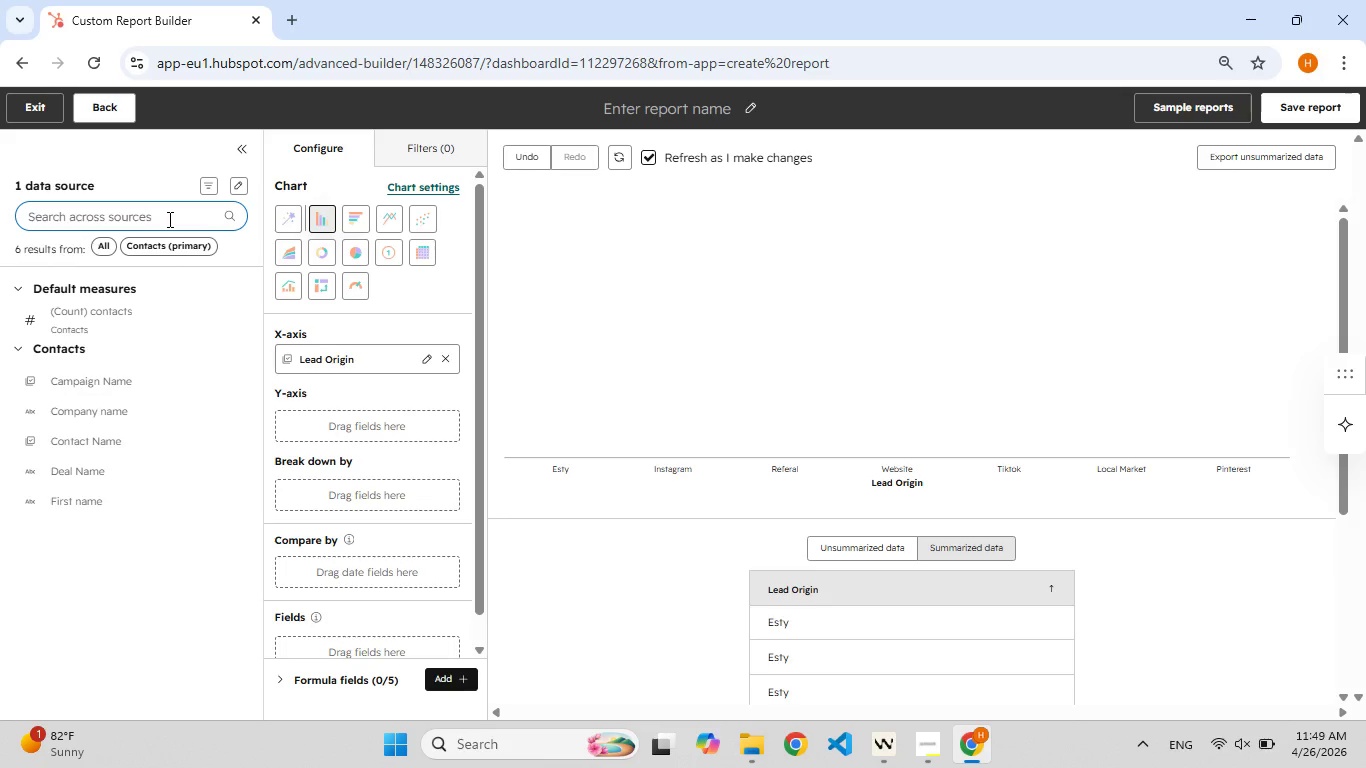 
key(Backspace)
 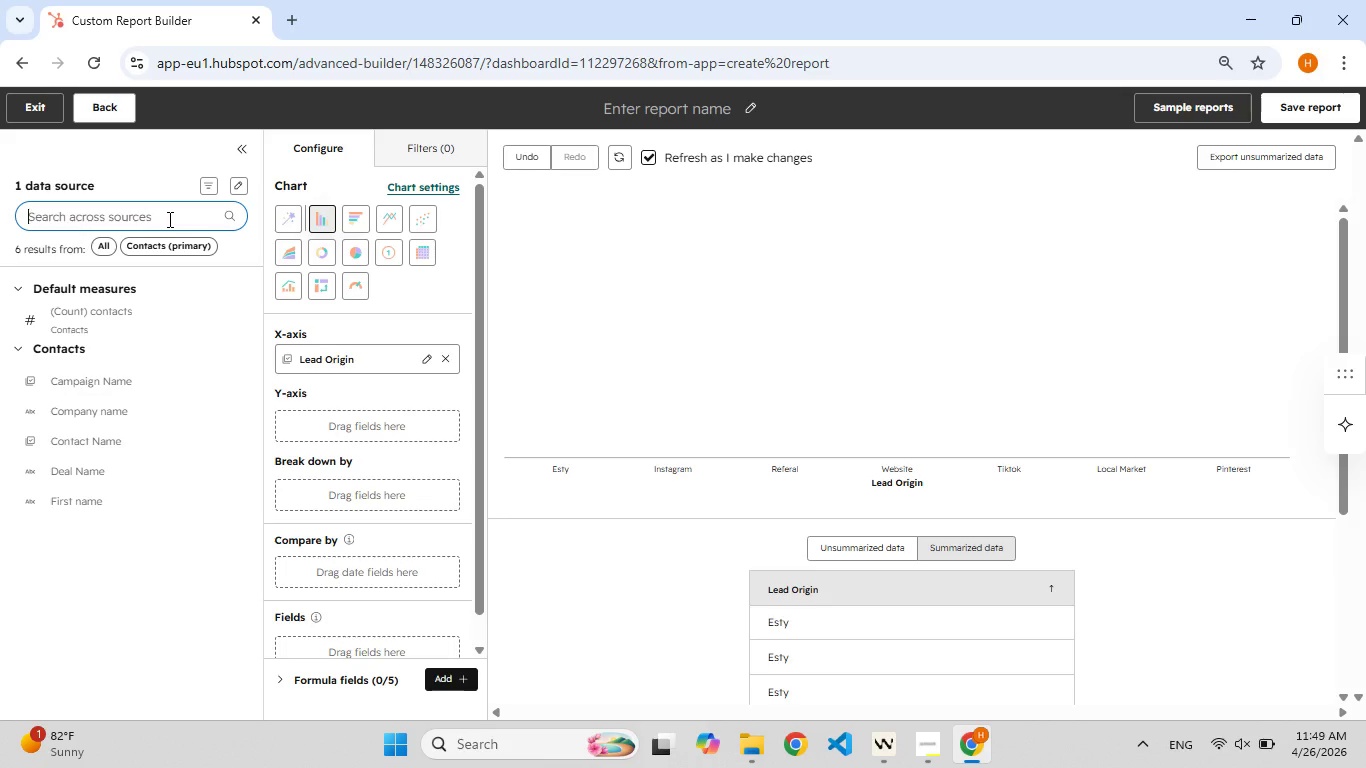 
key(Backspace)
 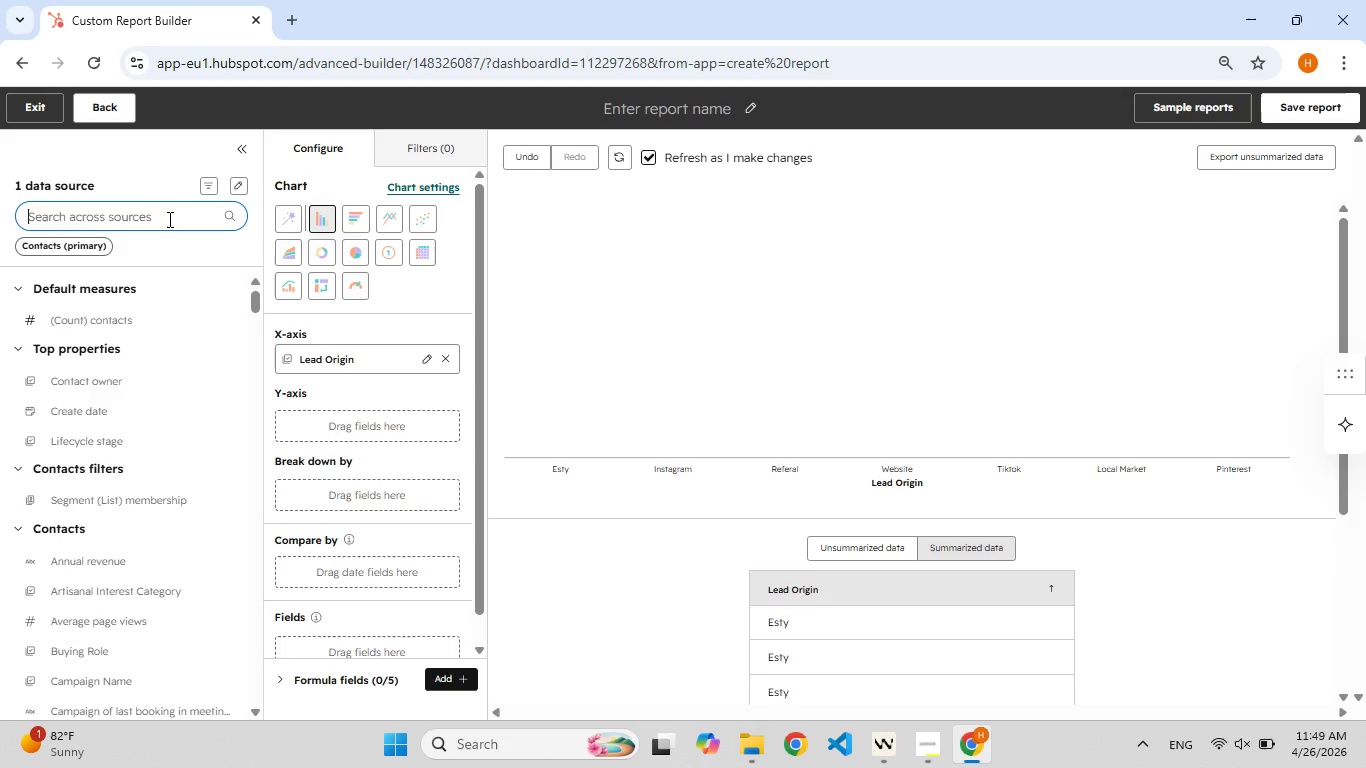 
key(F9)
 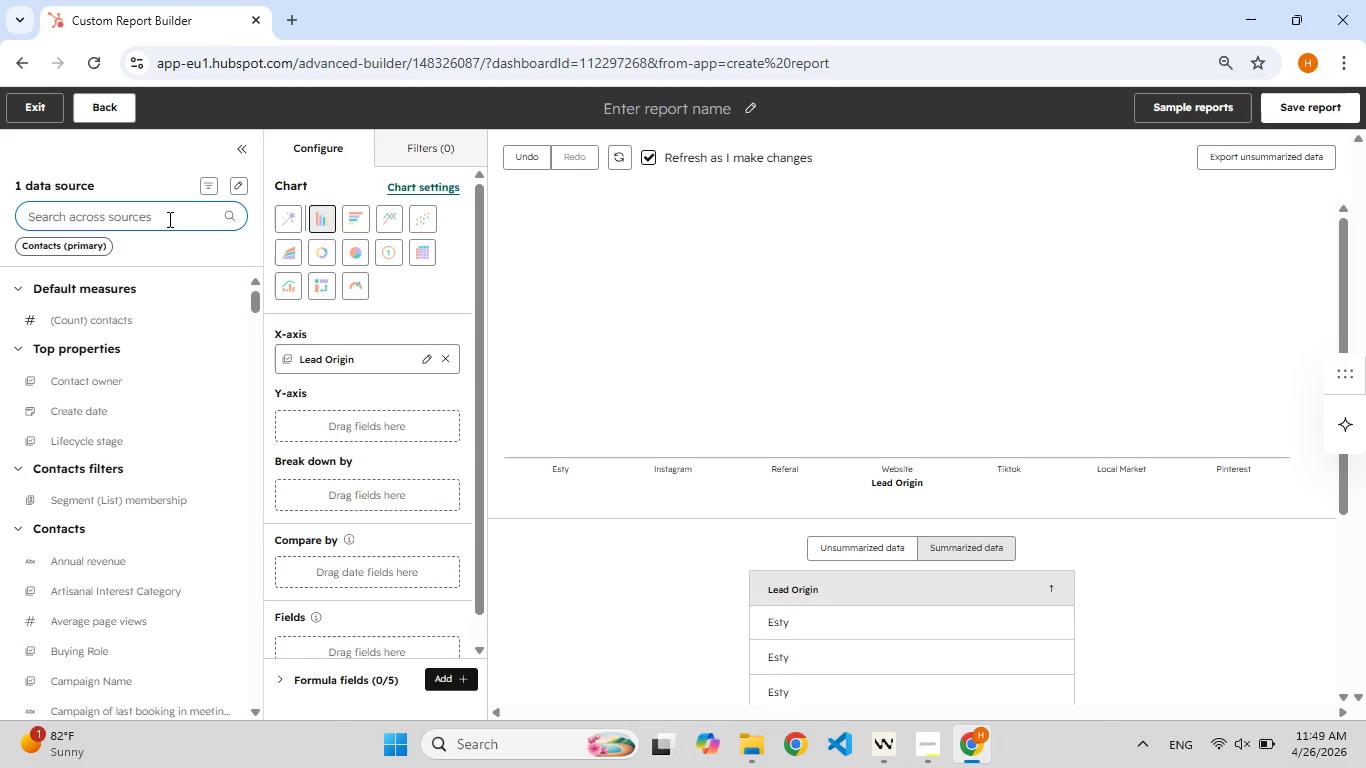 
type(amou)
 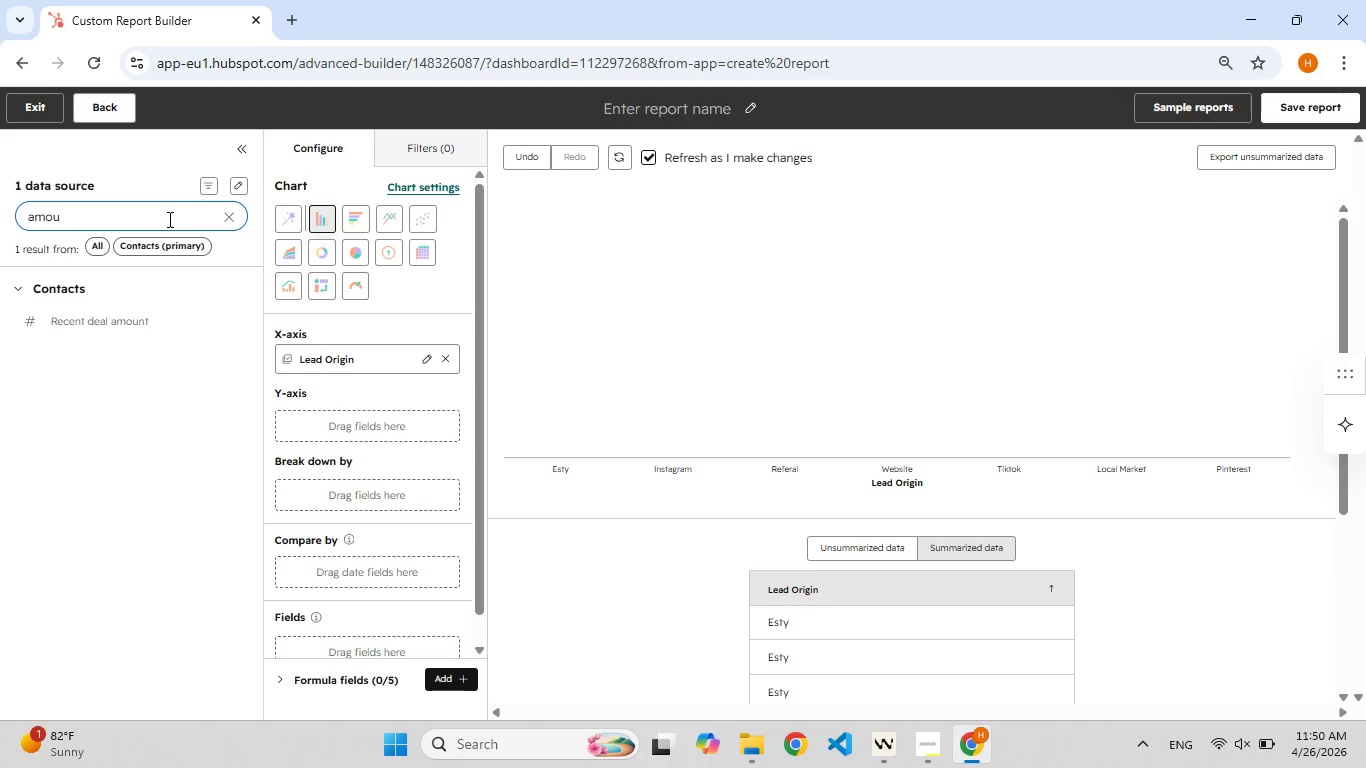 
wait(72.47)
 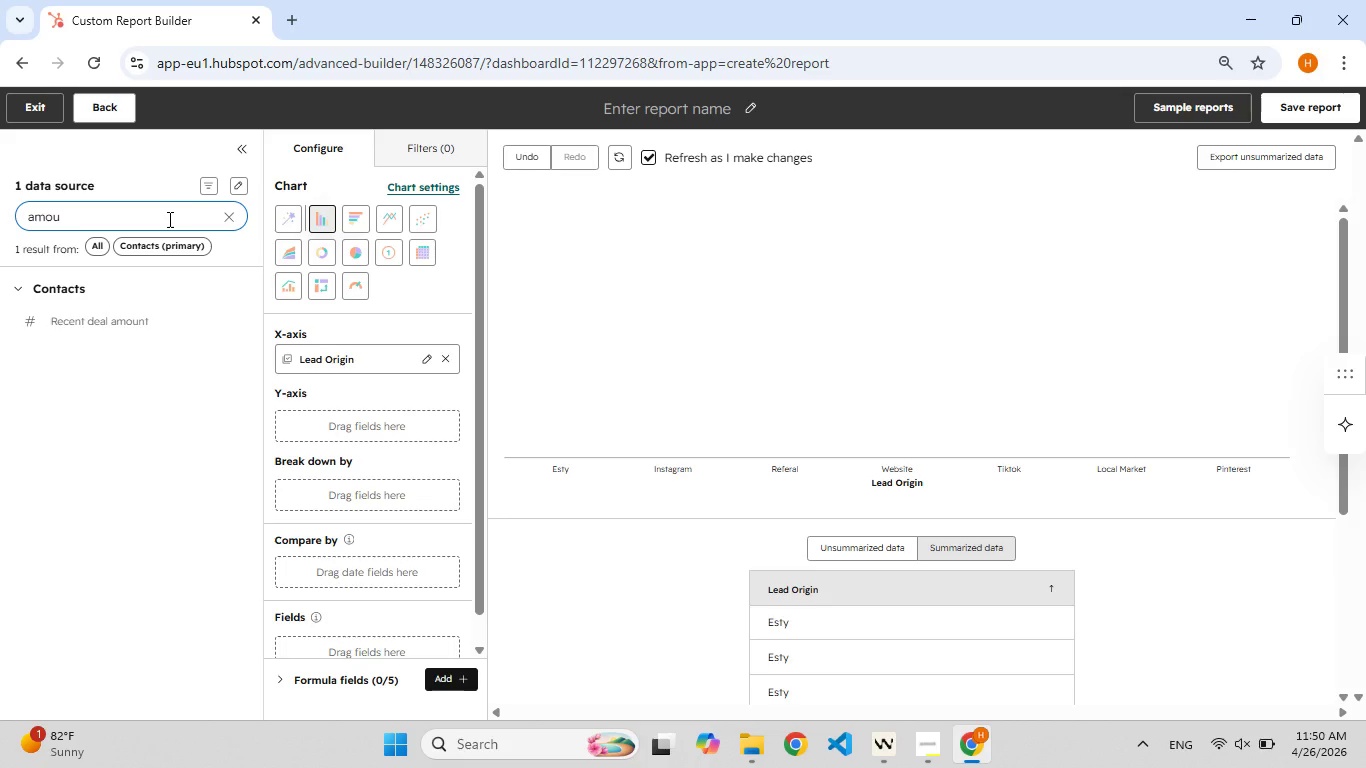 
left_click([222, 218])
 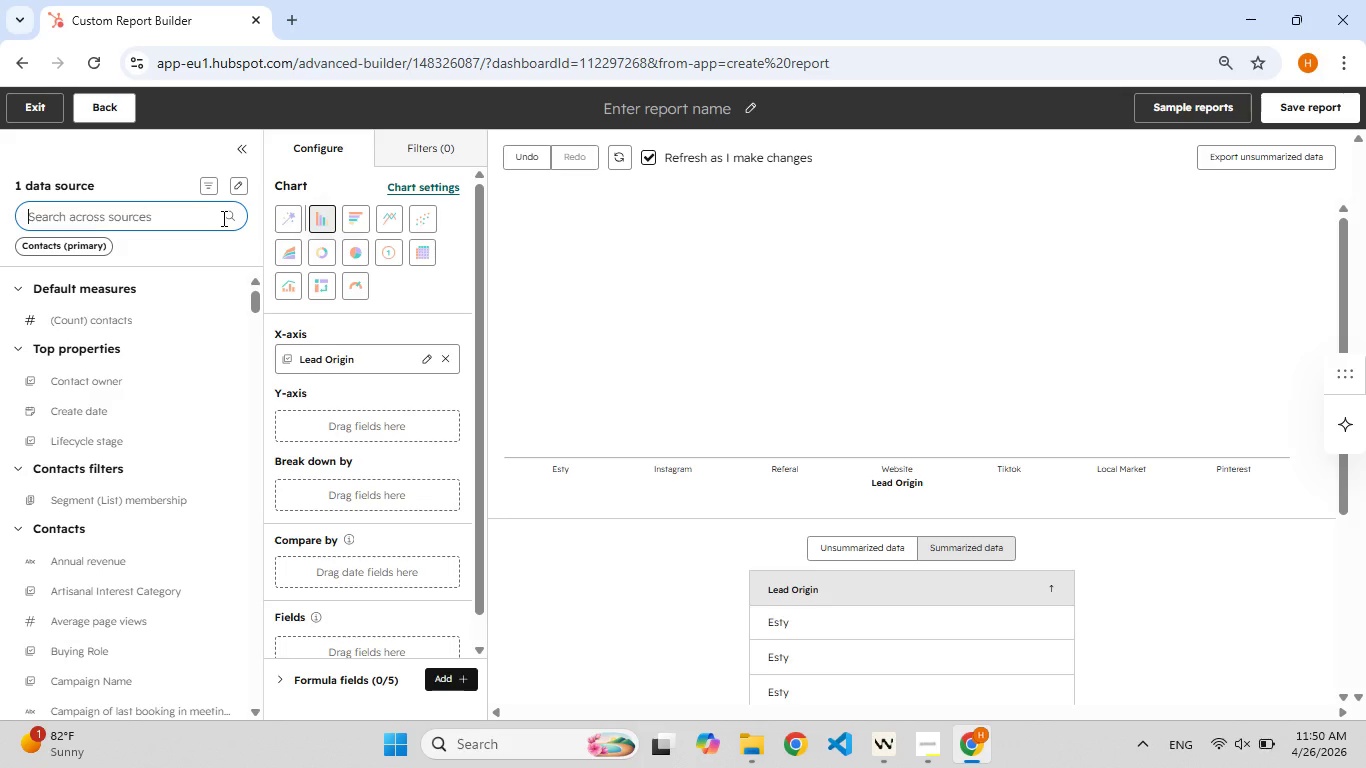 
wait(22.2)
 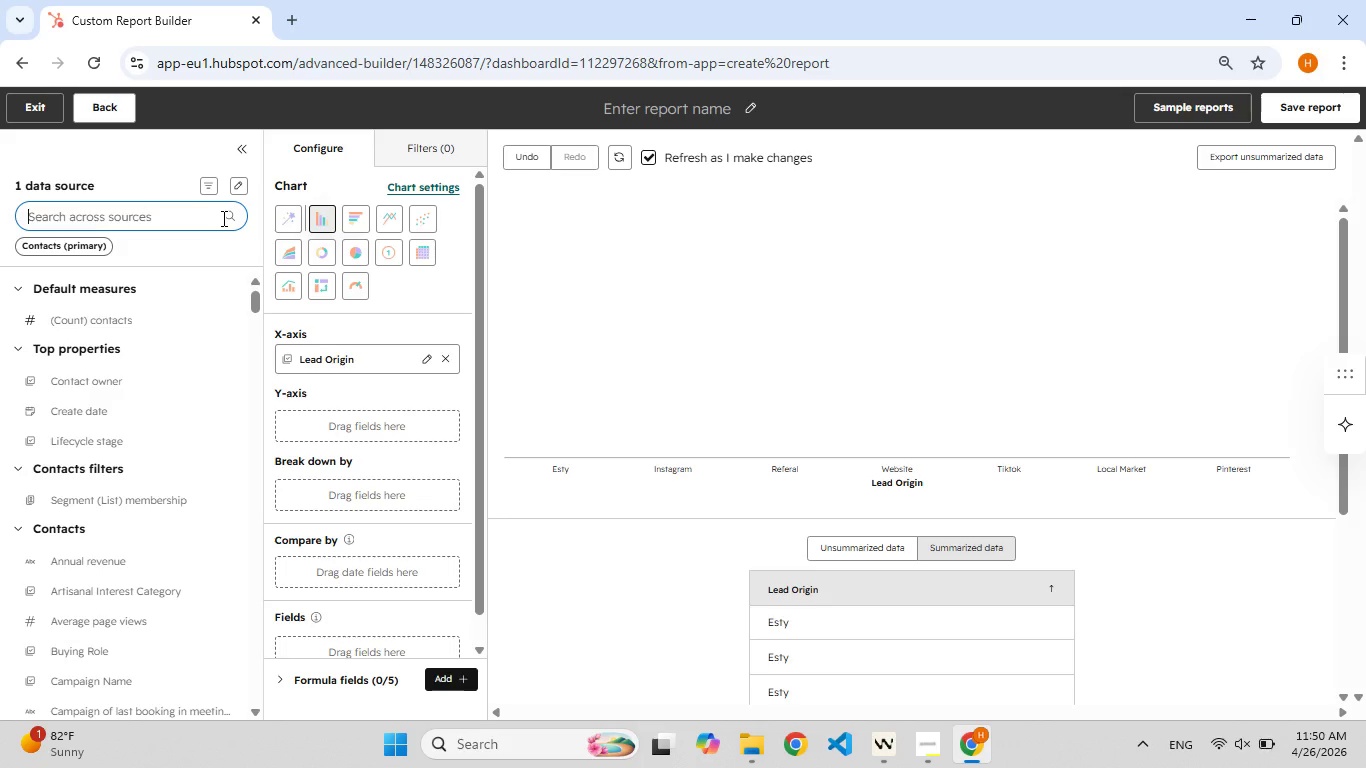 
type(deal)
 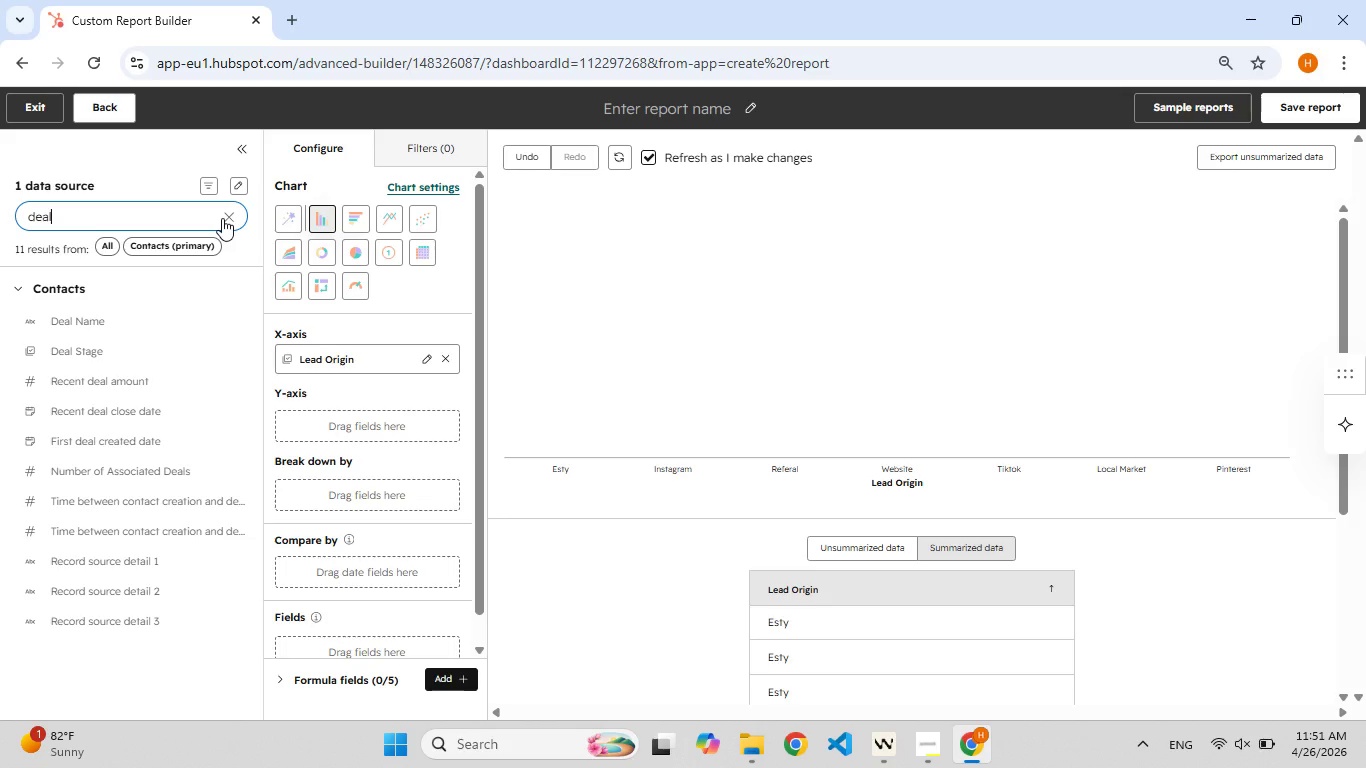 
wait(49.72)
 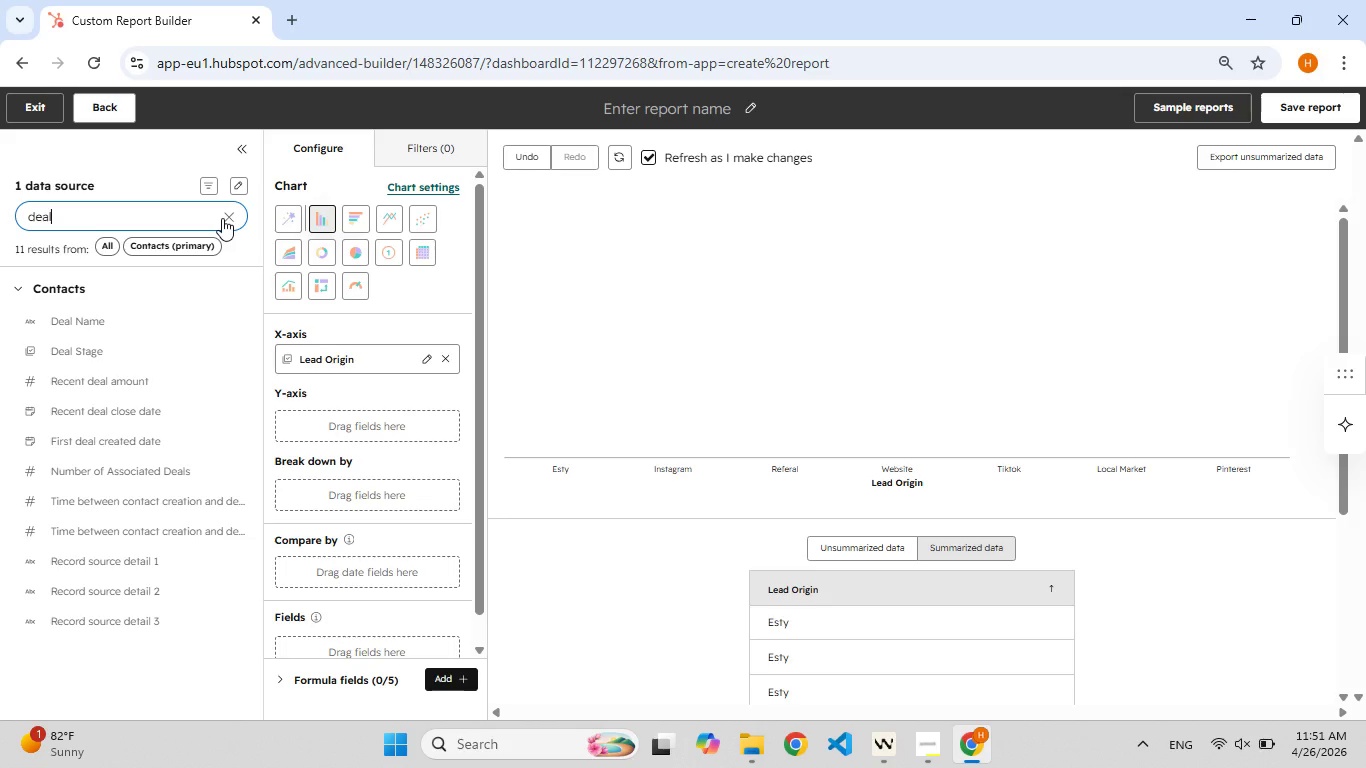 
left_click([90, 107])
 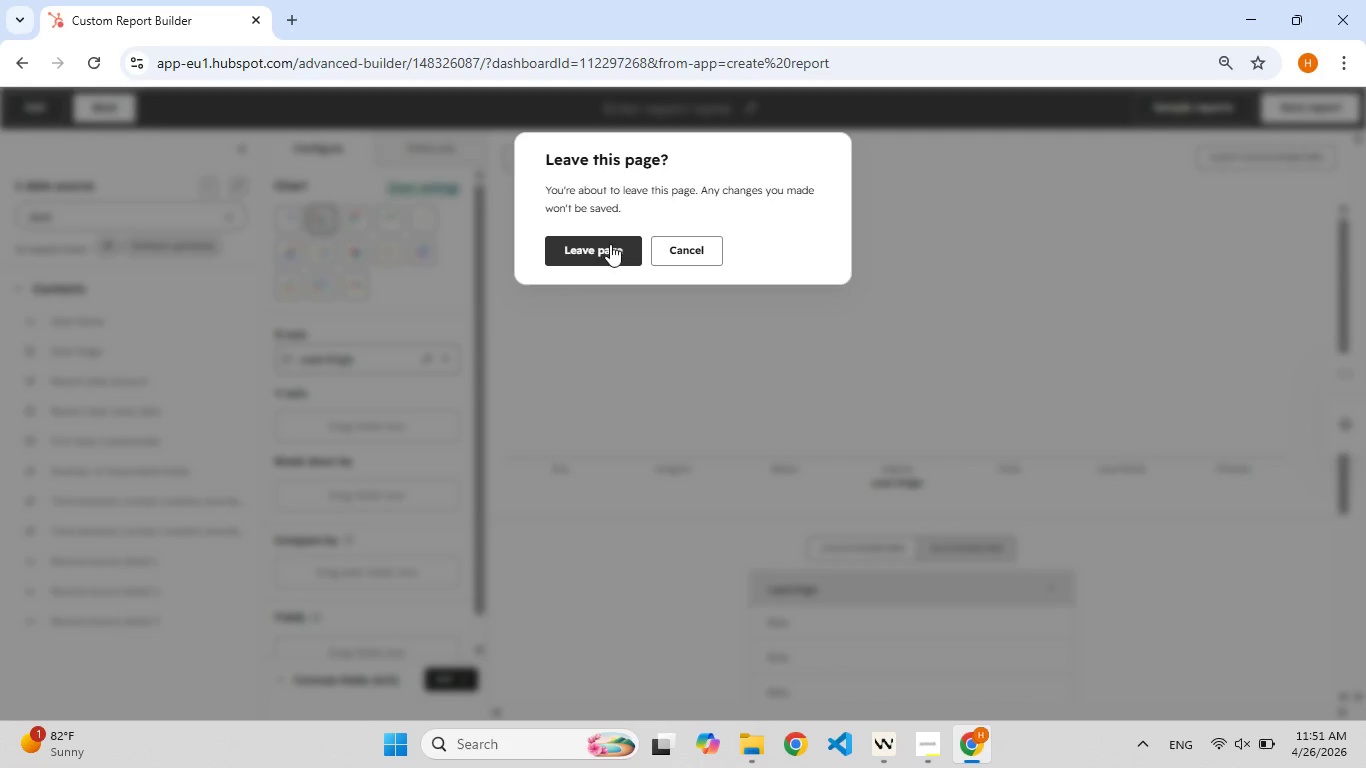 
left_click([610, 244])
 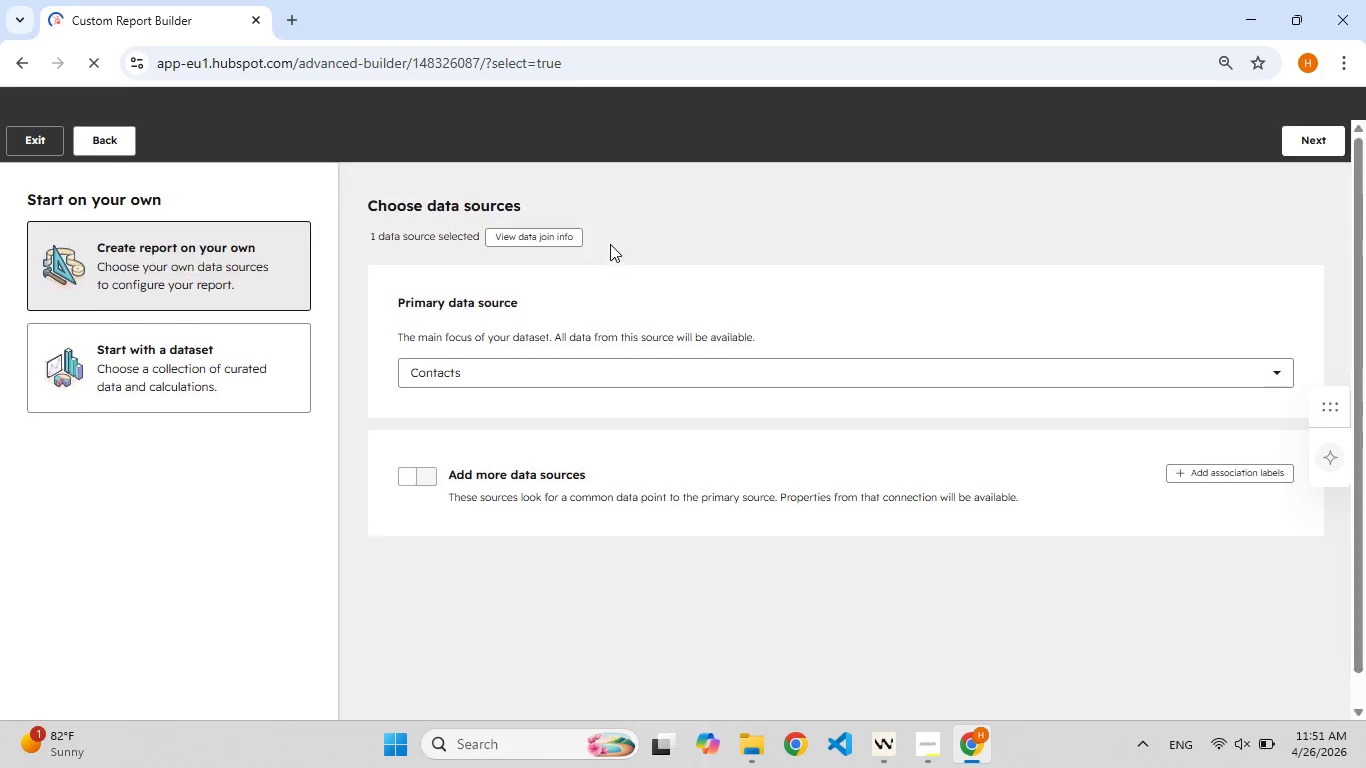 
wait(7.66)
 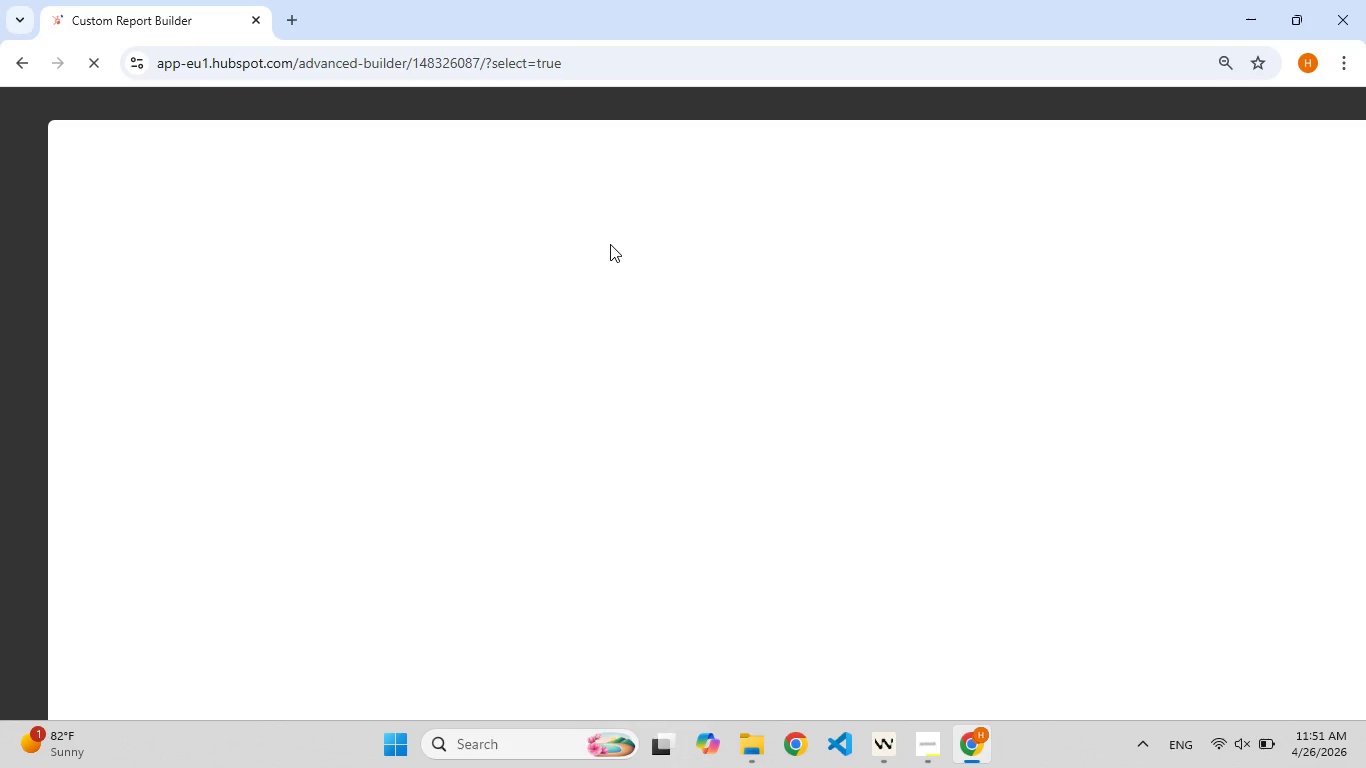 
left_click([616, 338])
 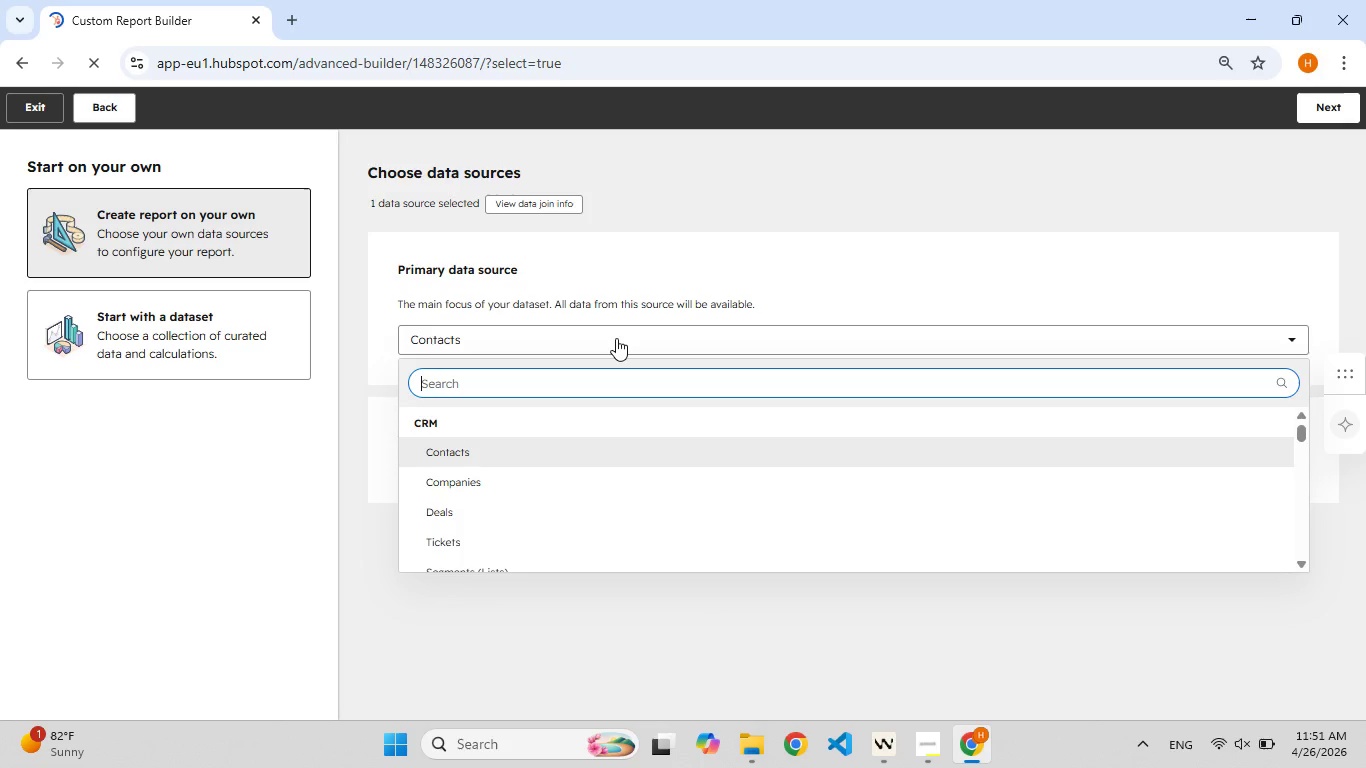 
type(dea)
 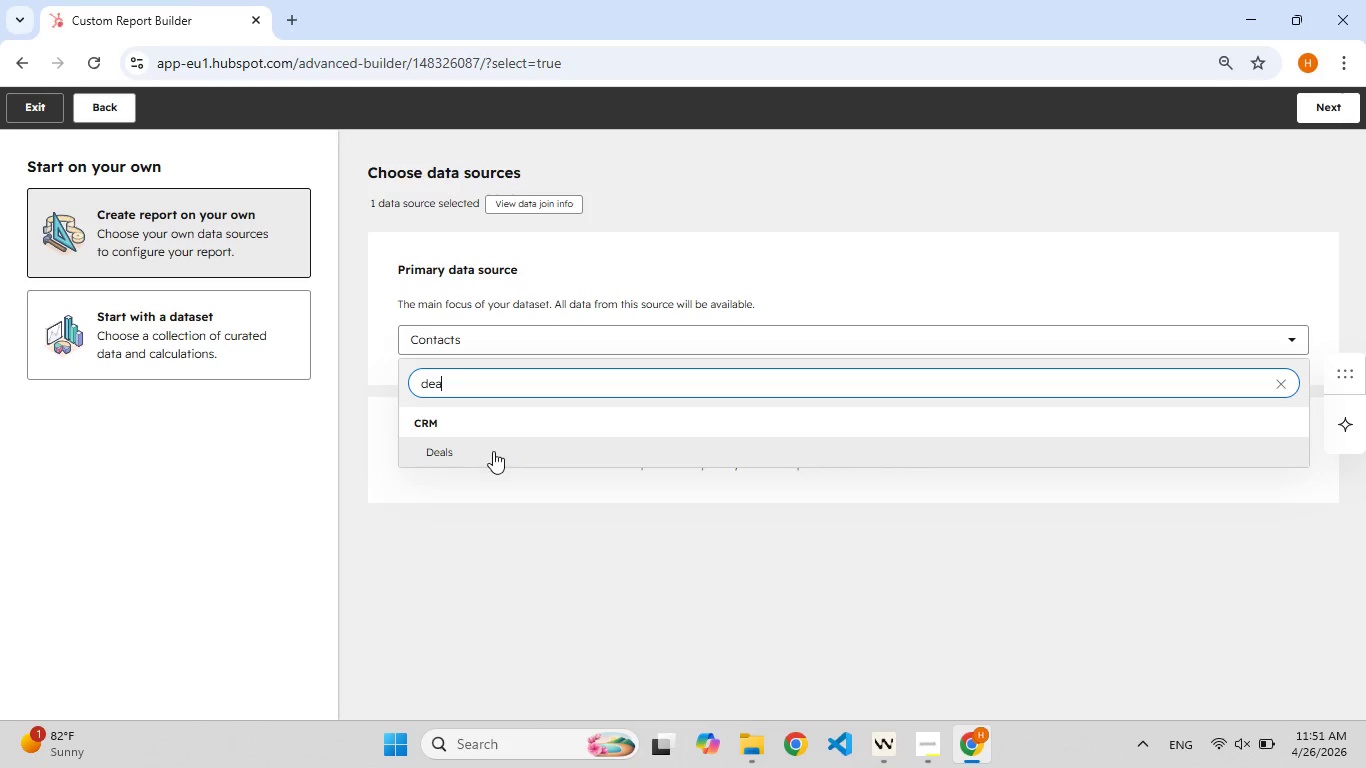 
left_click([493, 451])
 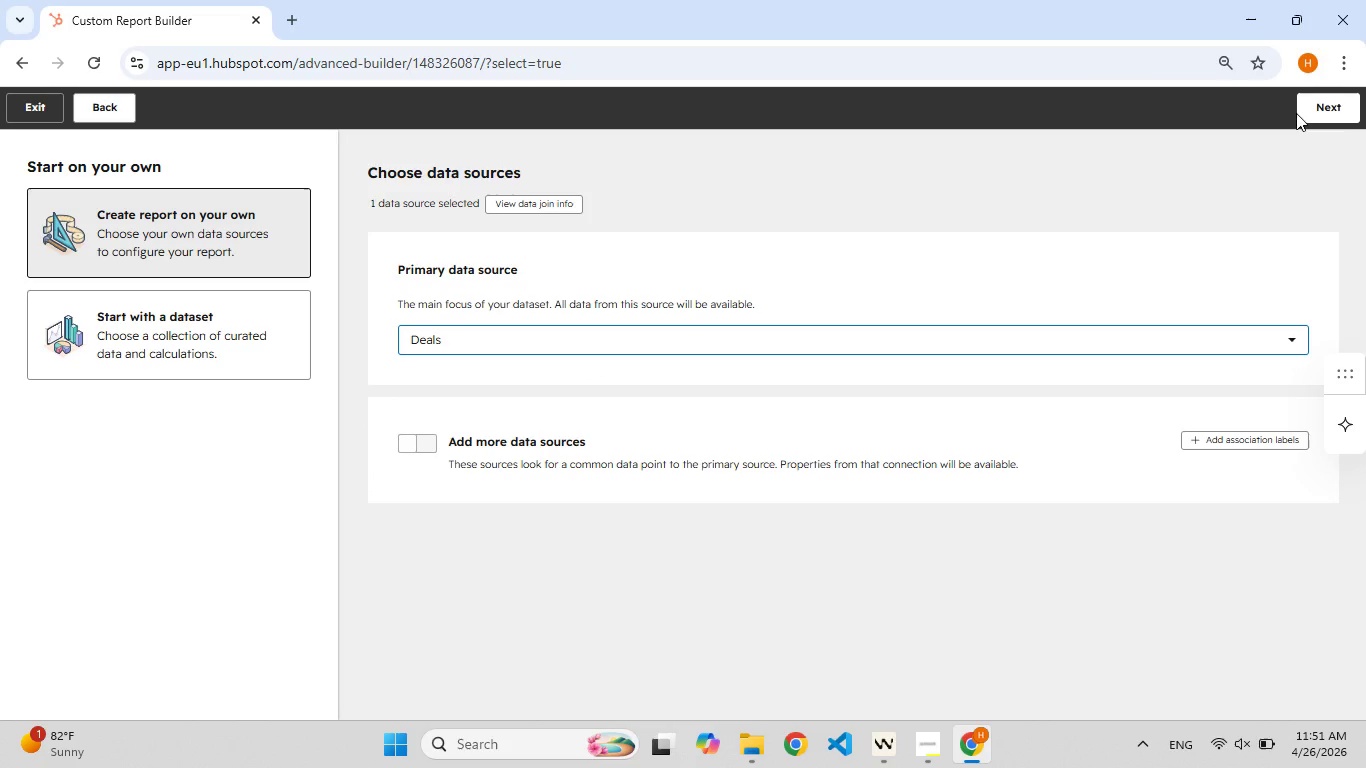 
left_click([1339, 109])
 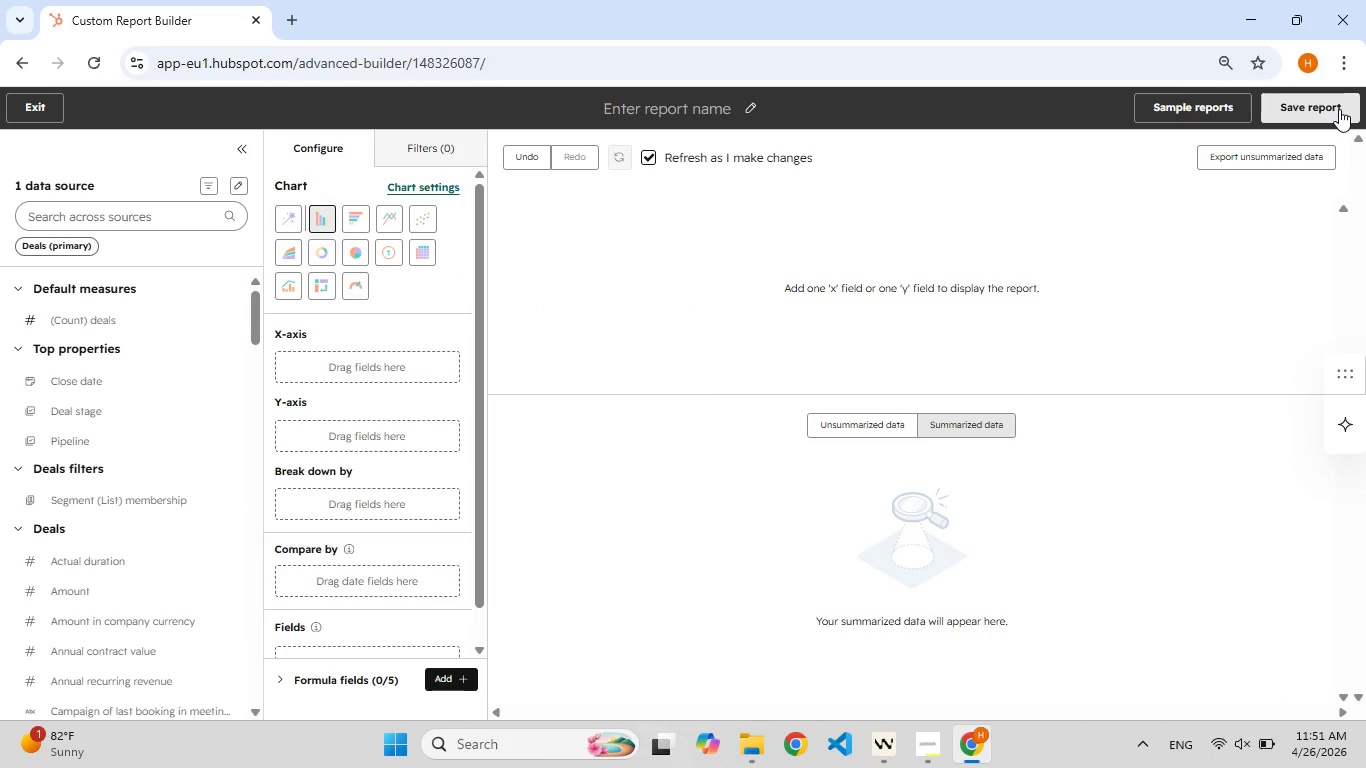 
wait(18.3)
 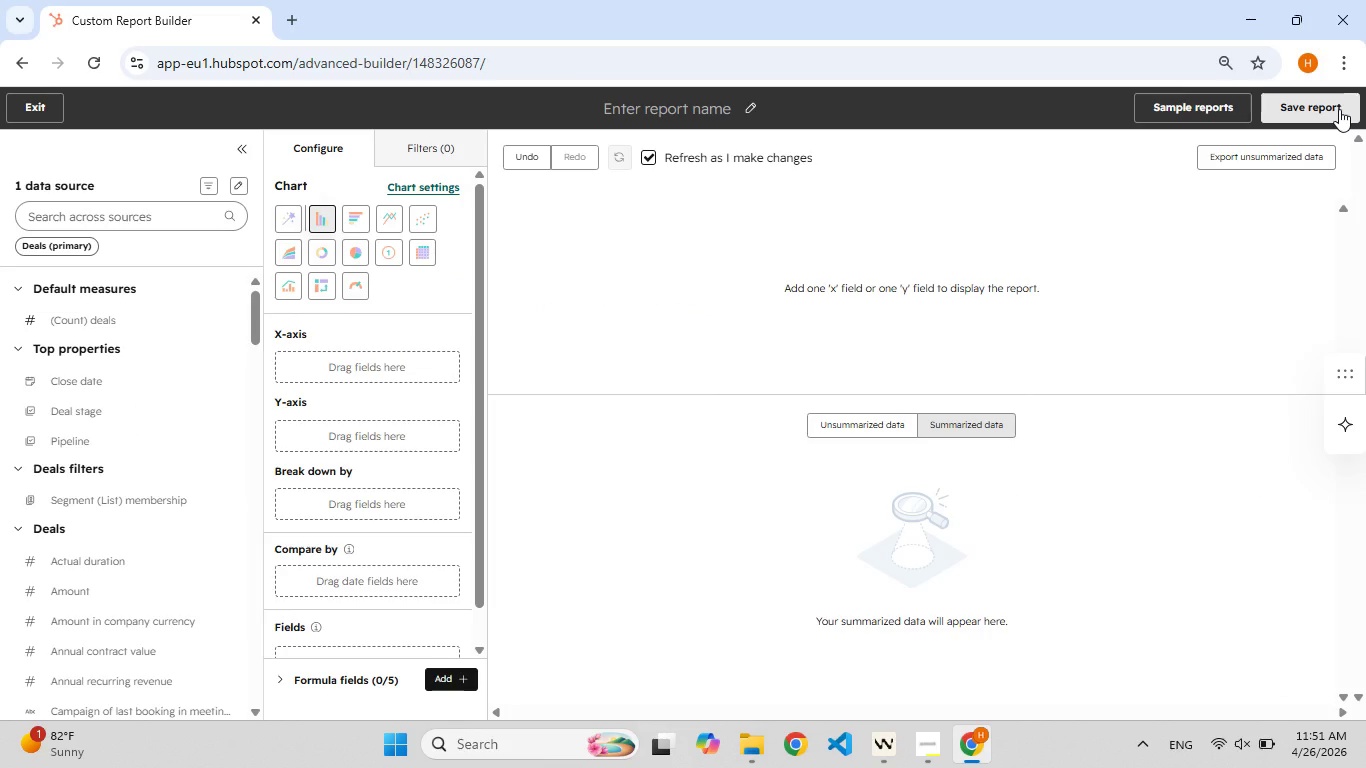 
left_click([130, 216])
 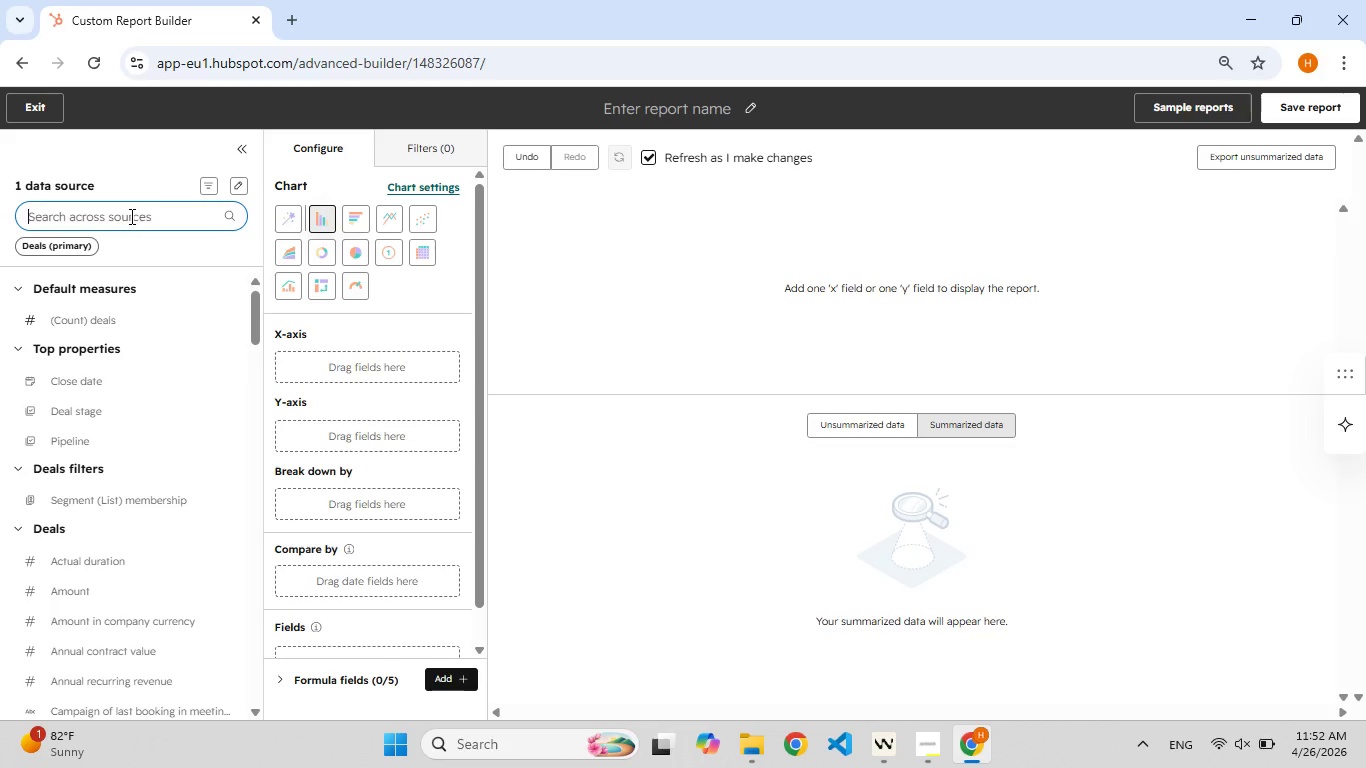 
wait(8.08)
 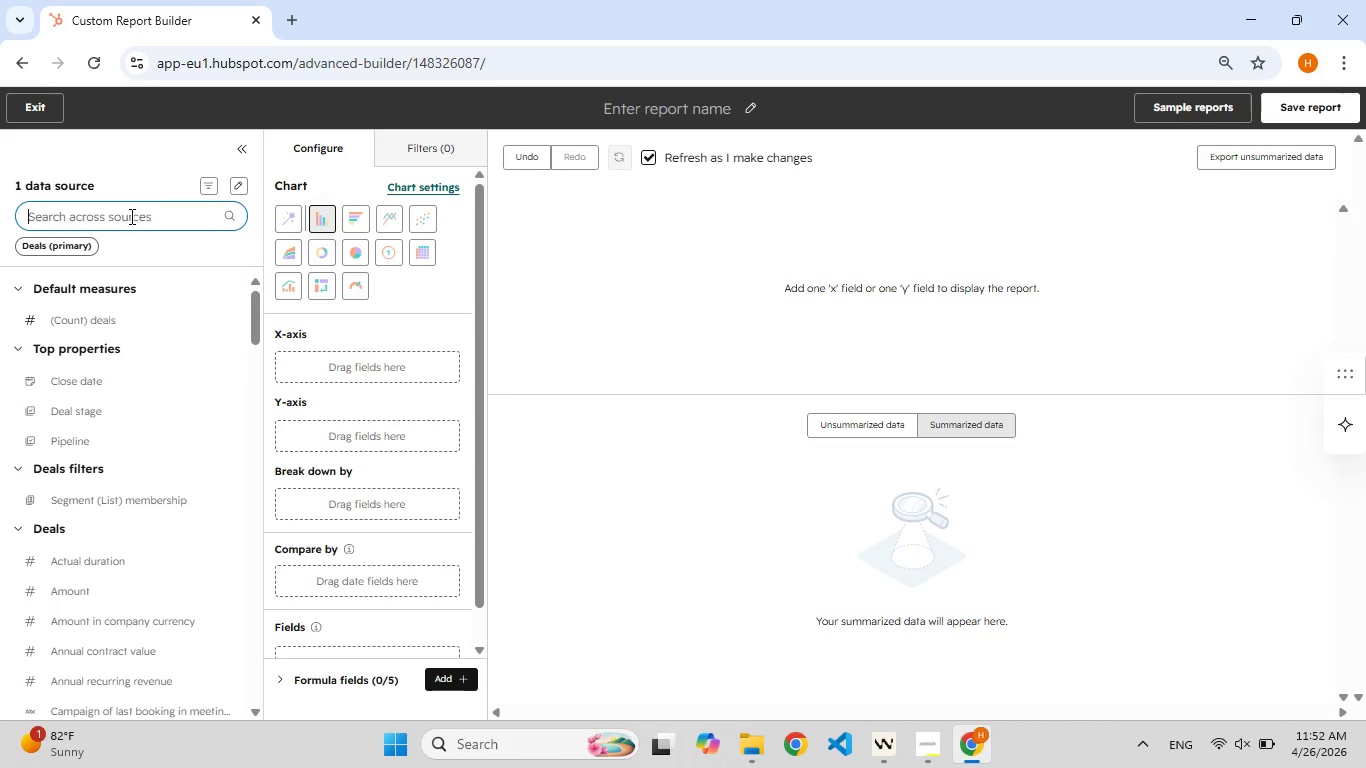 
type(lead)
 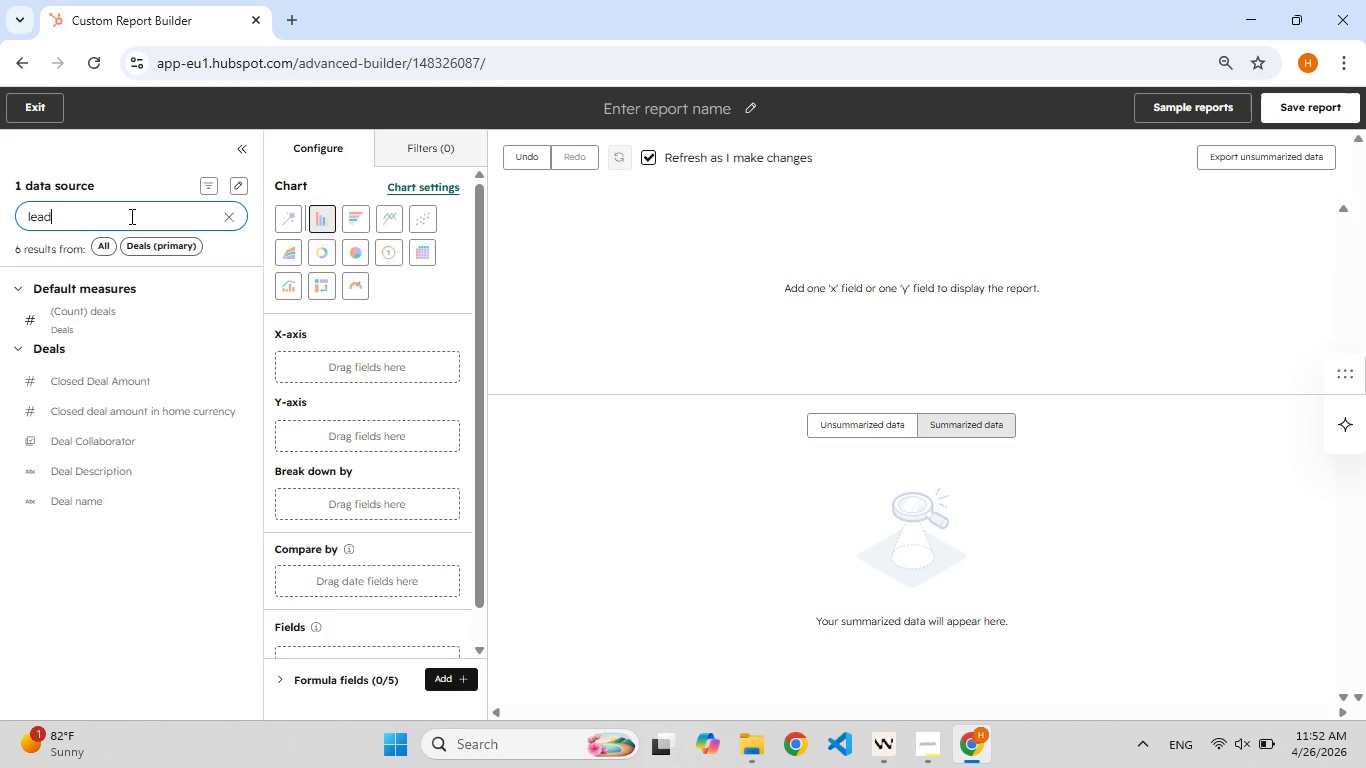 
key(Space)
 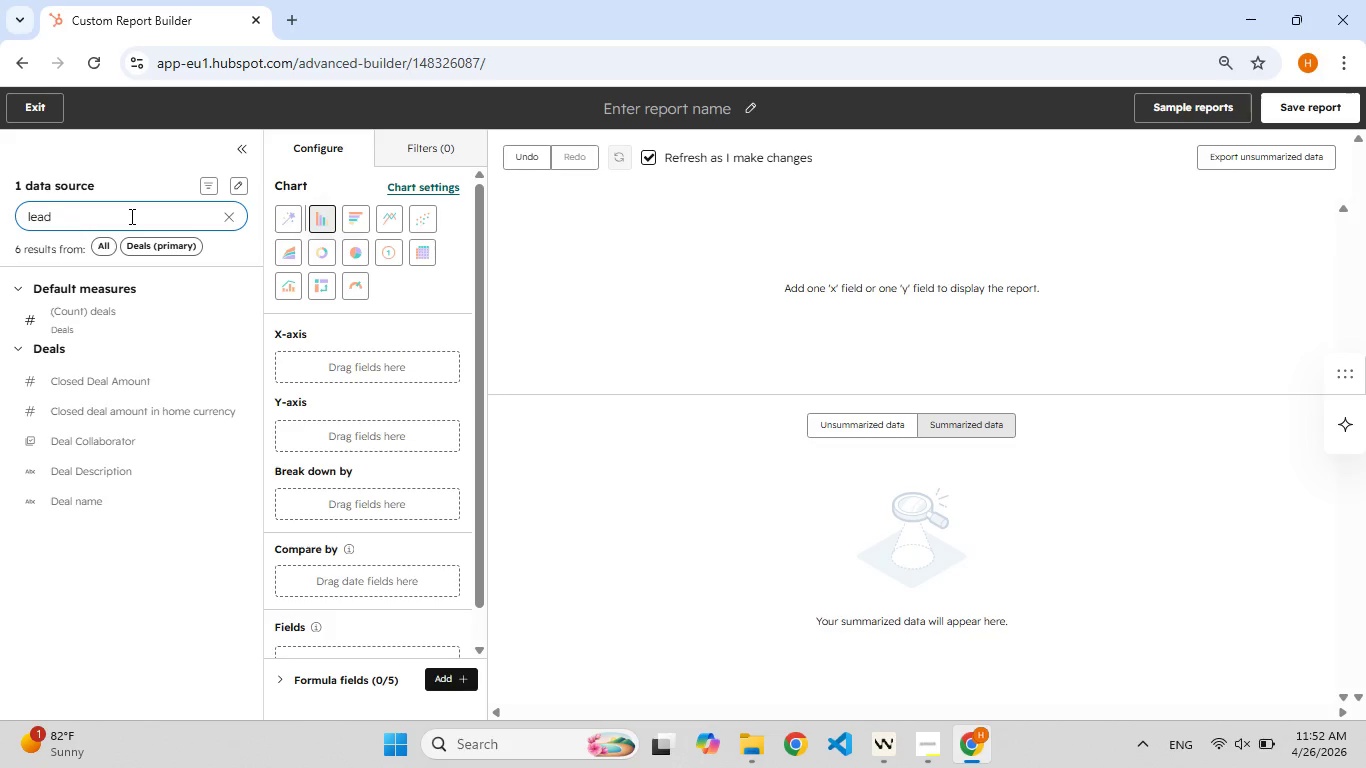 
key(O)
 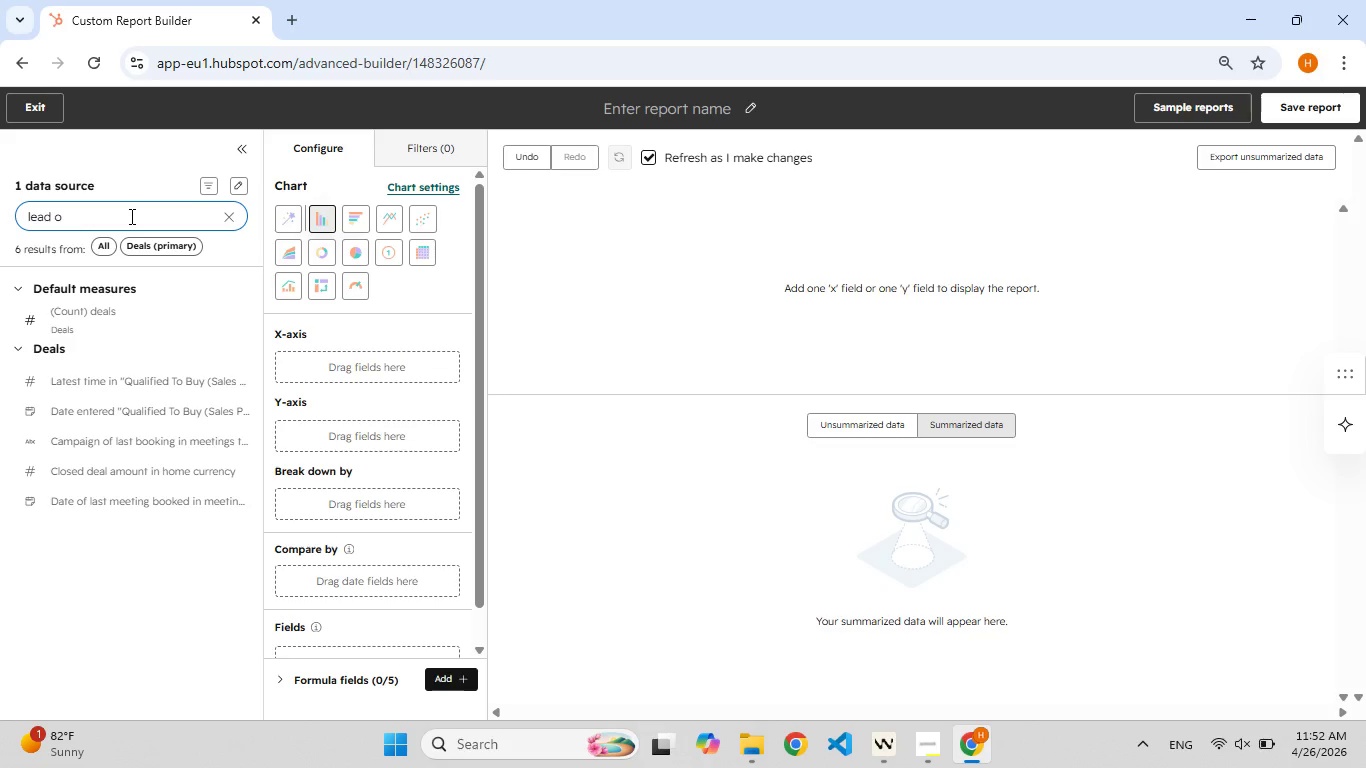 
wait(33.05)
 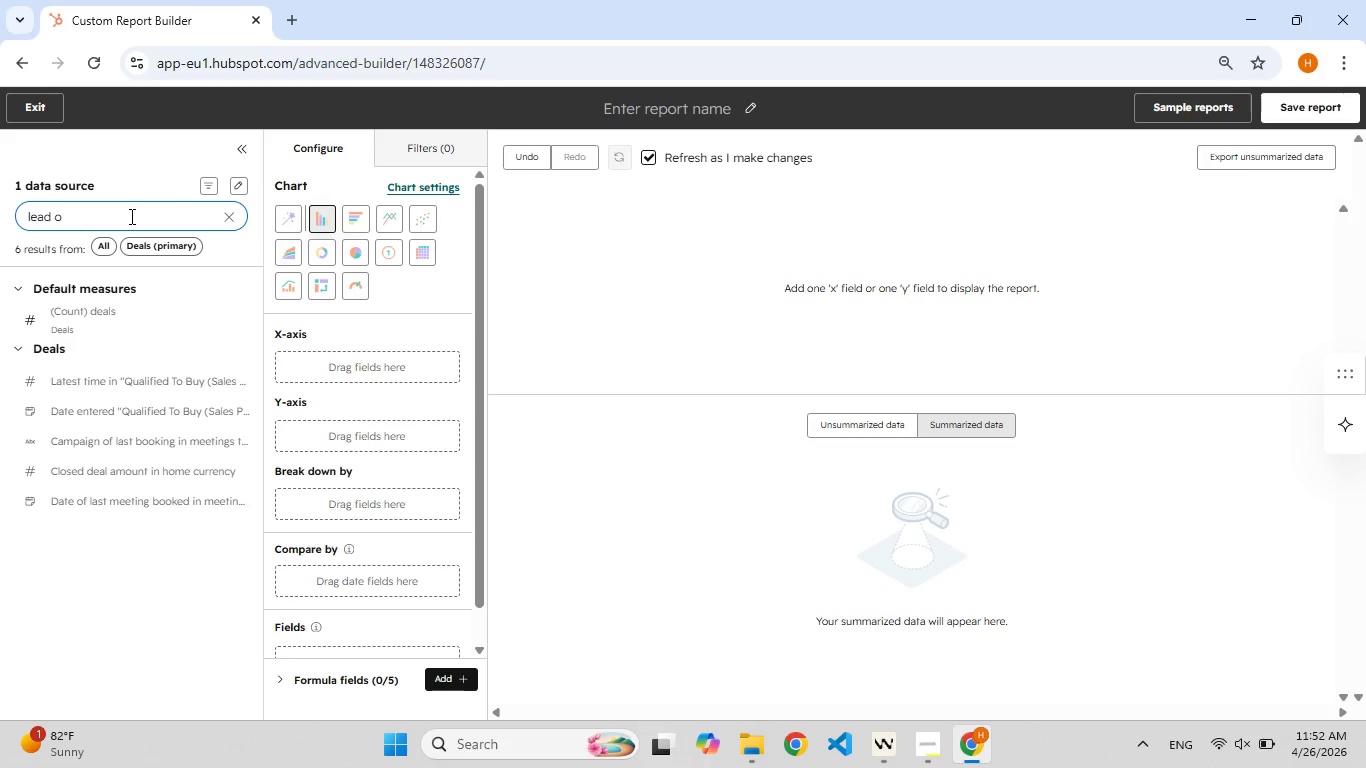 
left_click([236, 183])
 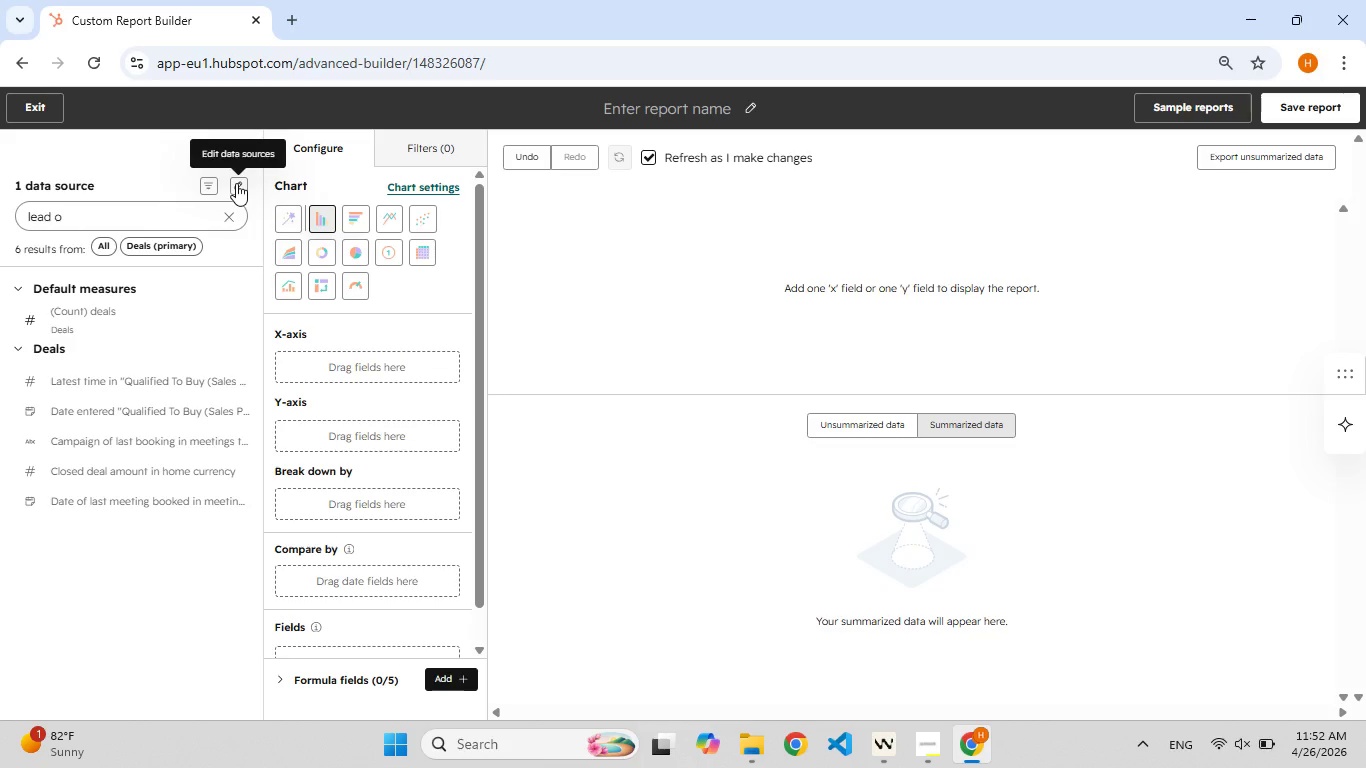 
left_click([236, 183])
 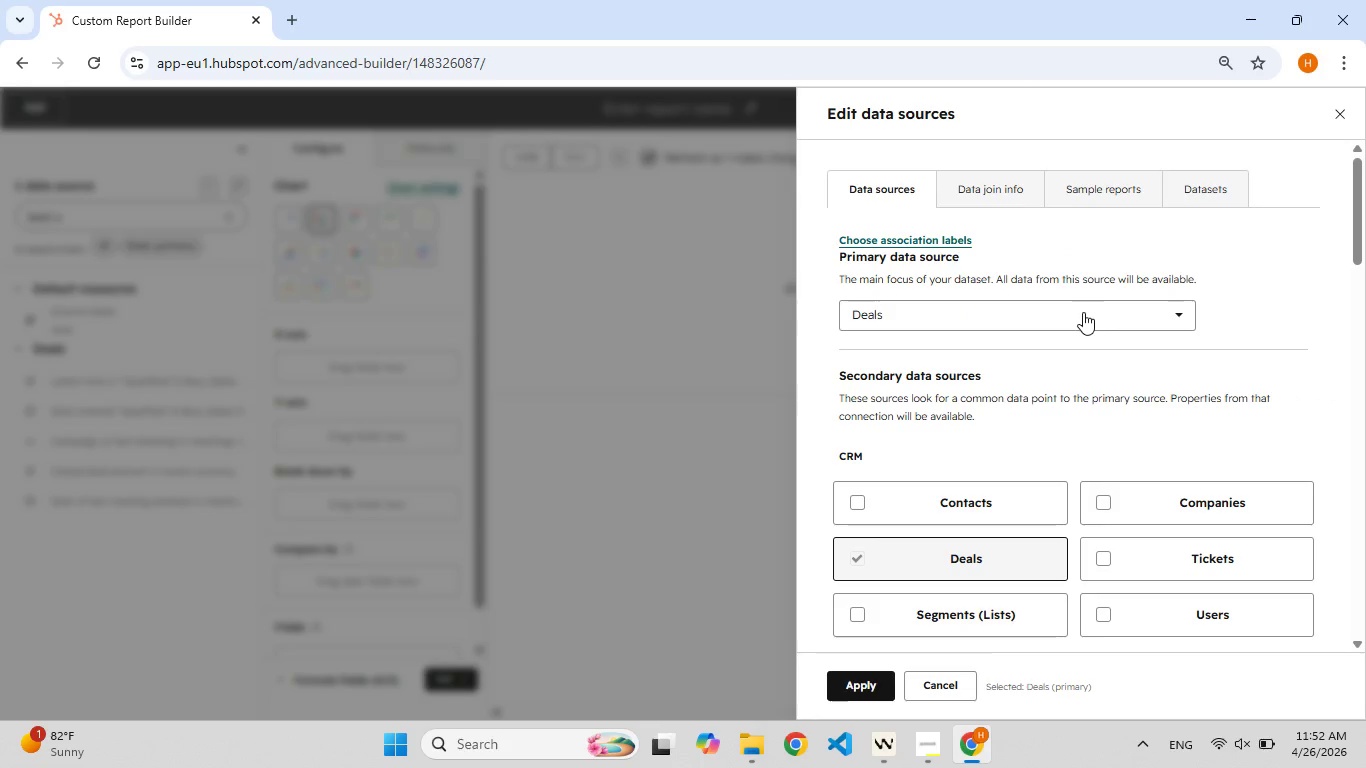 
left_click([1082, 312])
 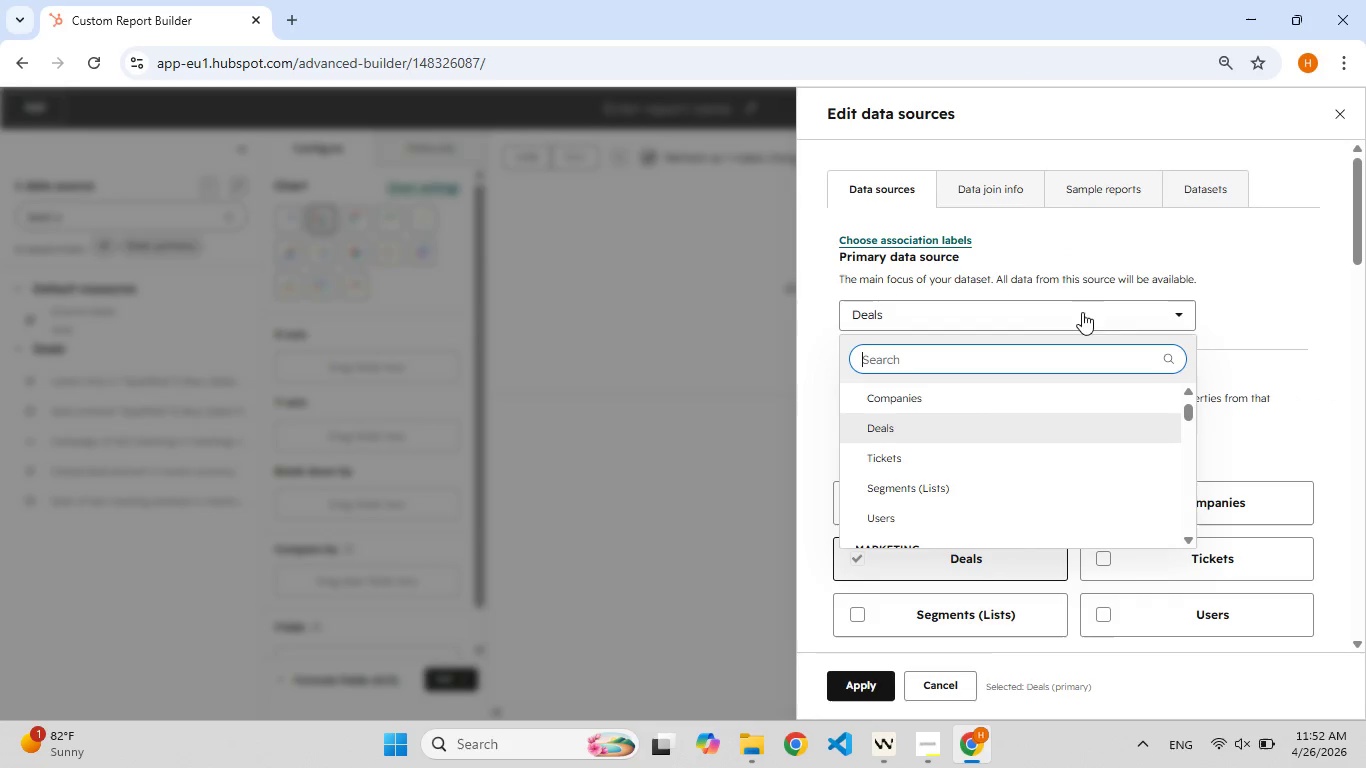 
left_click([1311, 338])
 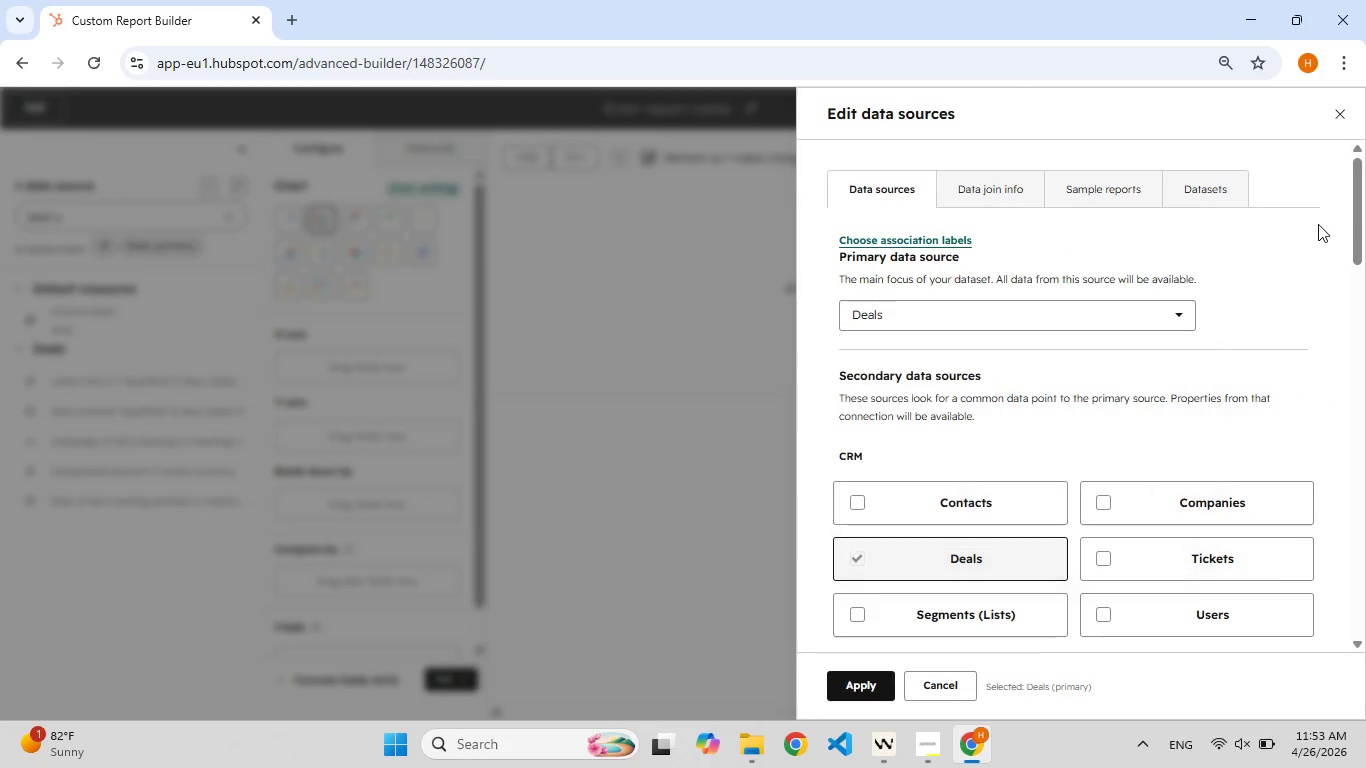 
left_click([1318, 224])
 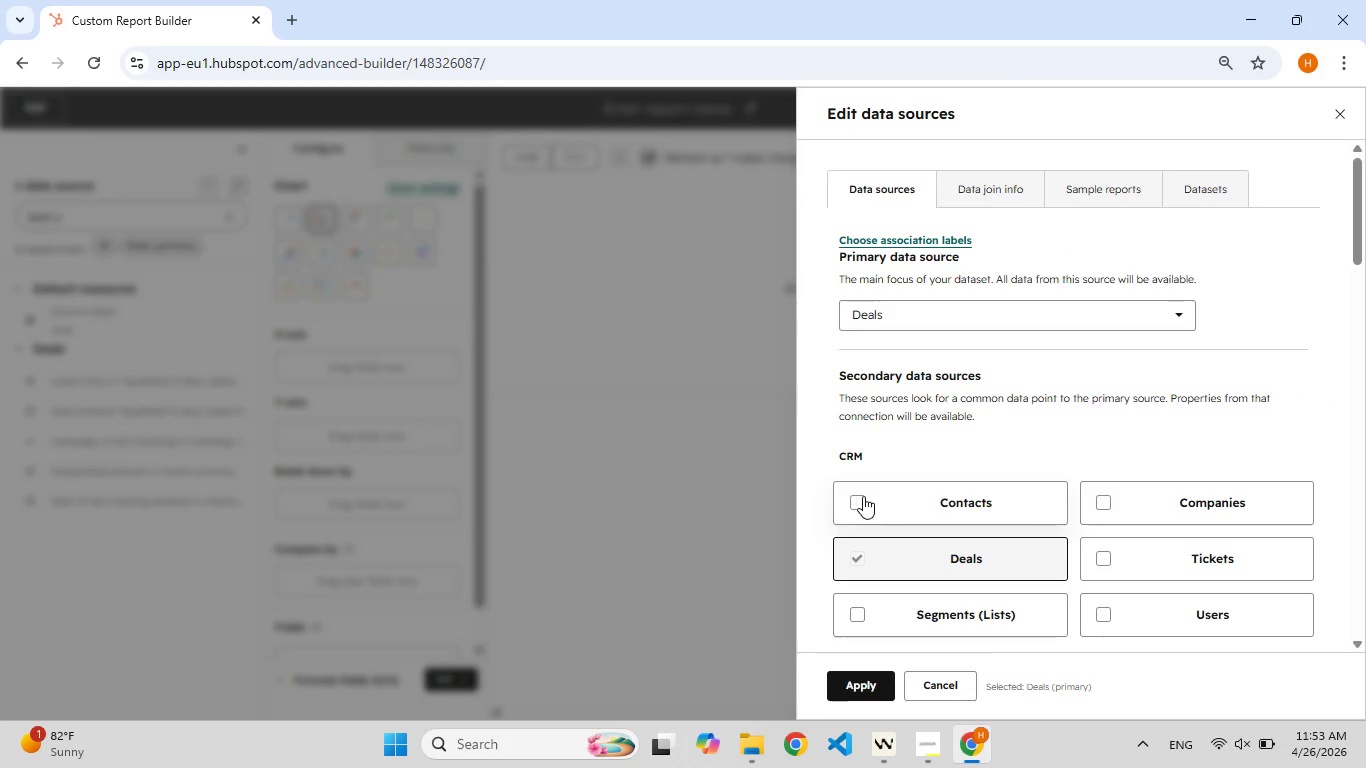 
left_click([853, 498])
 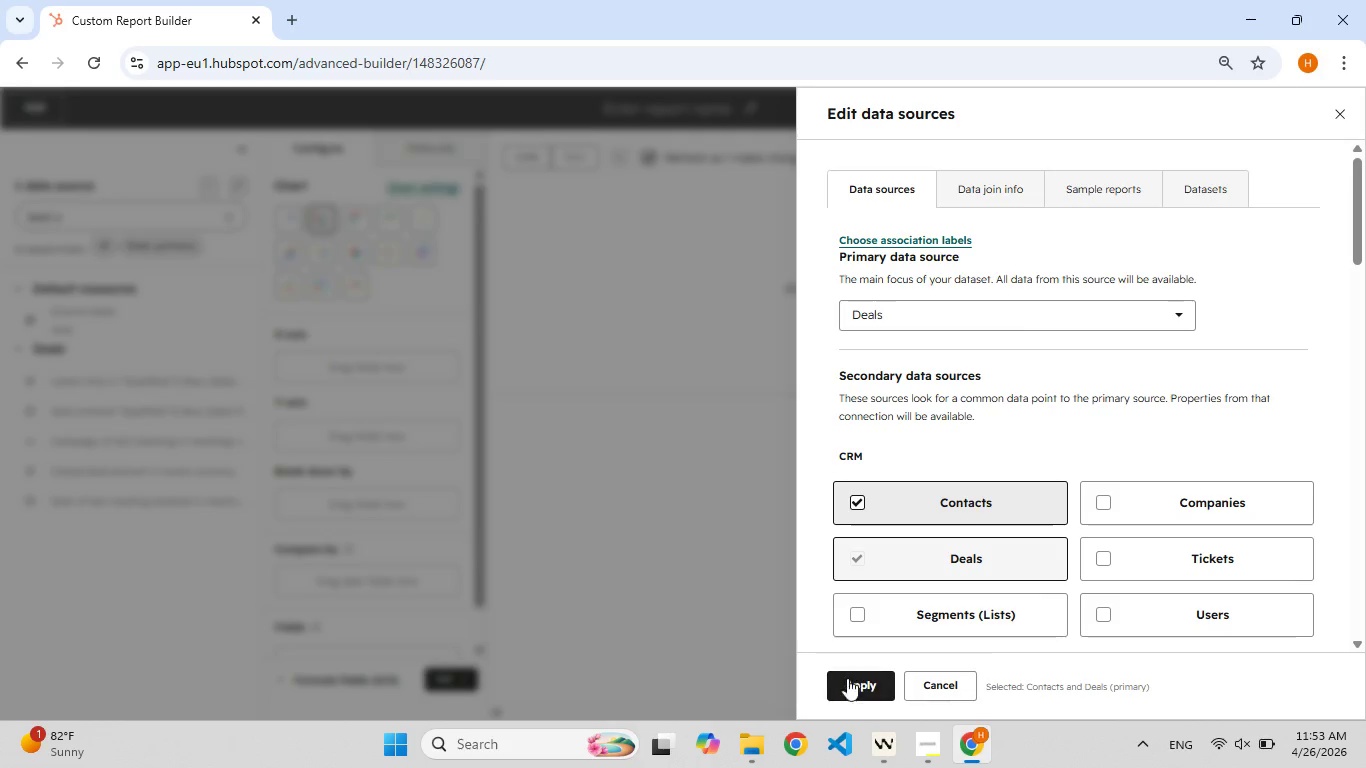 
left_click([849, 683])
 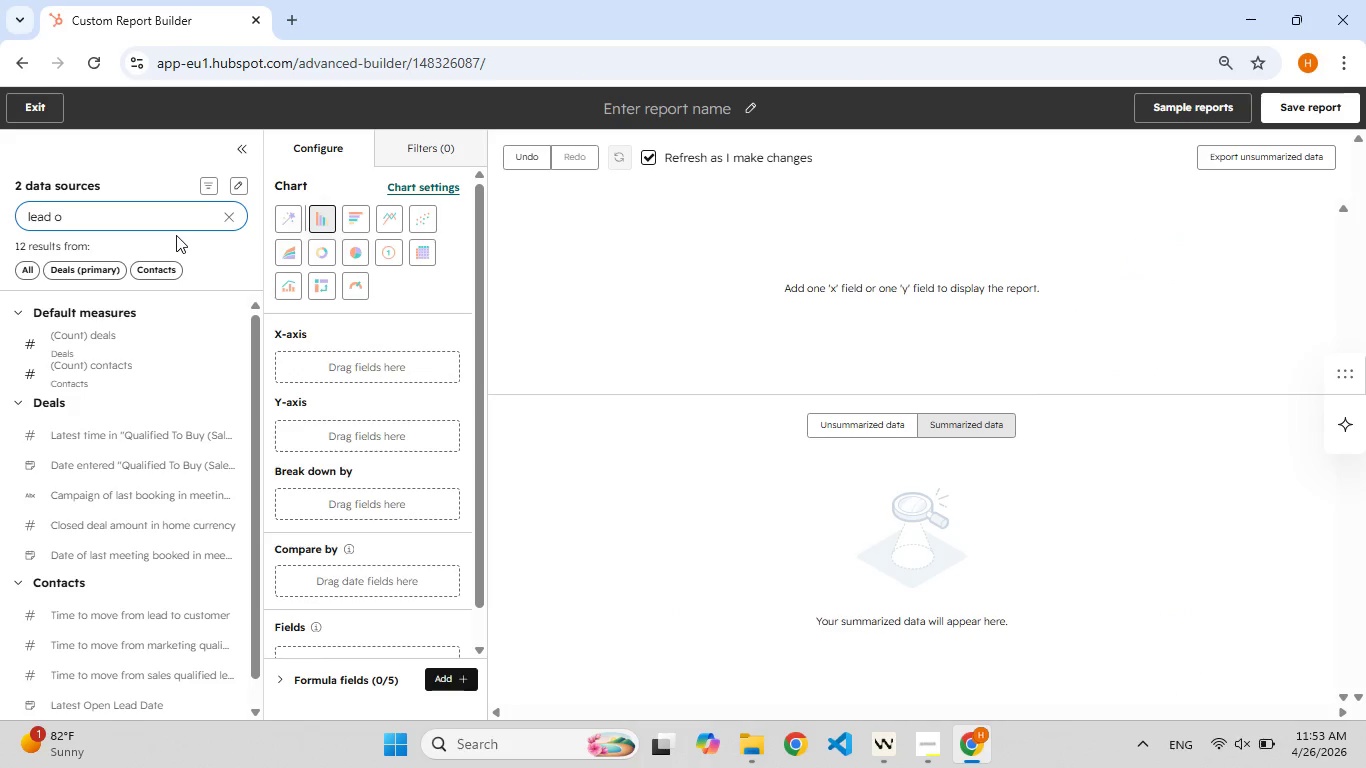 
left_click([175, 225])
 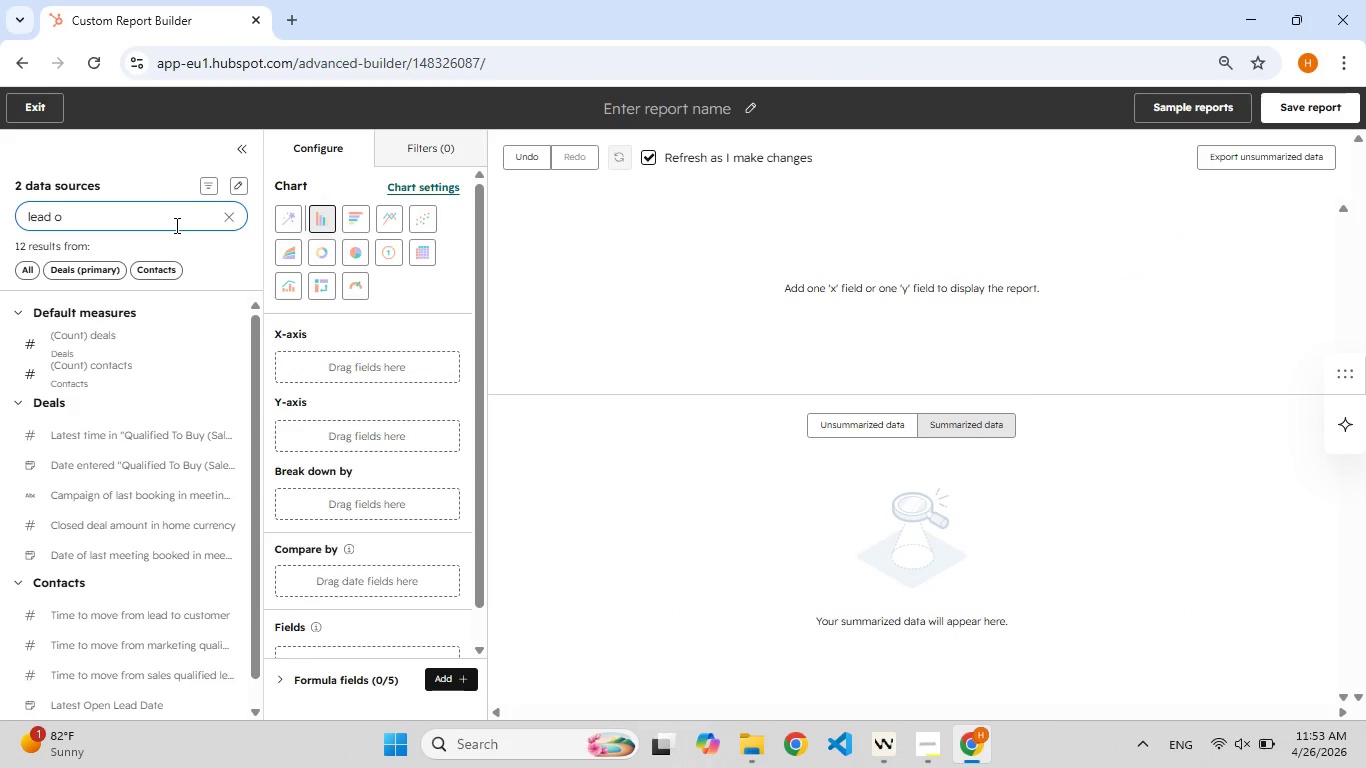 
type(ri)
 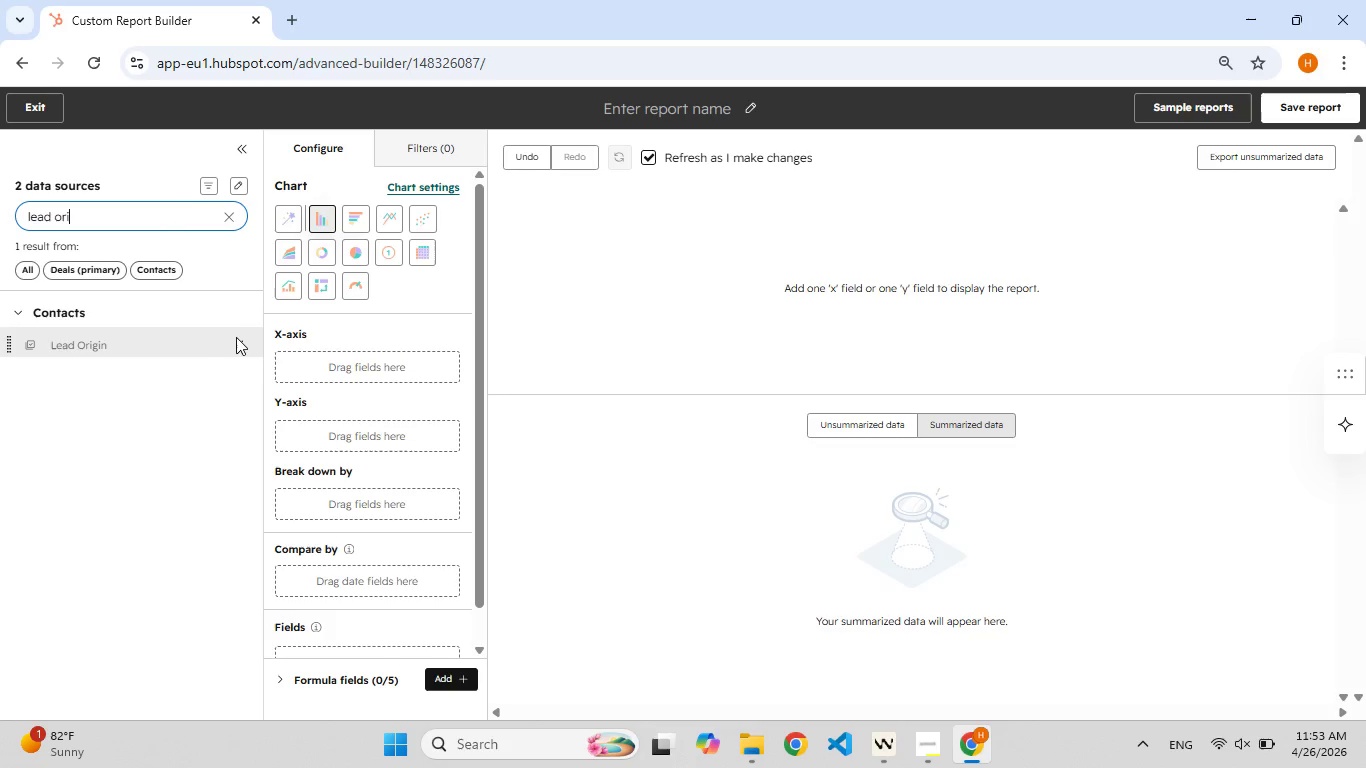 
left_click([239, 339])
 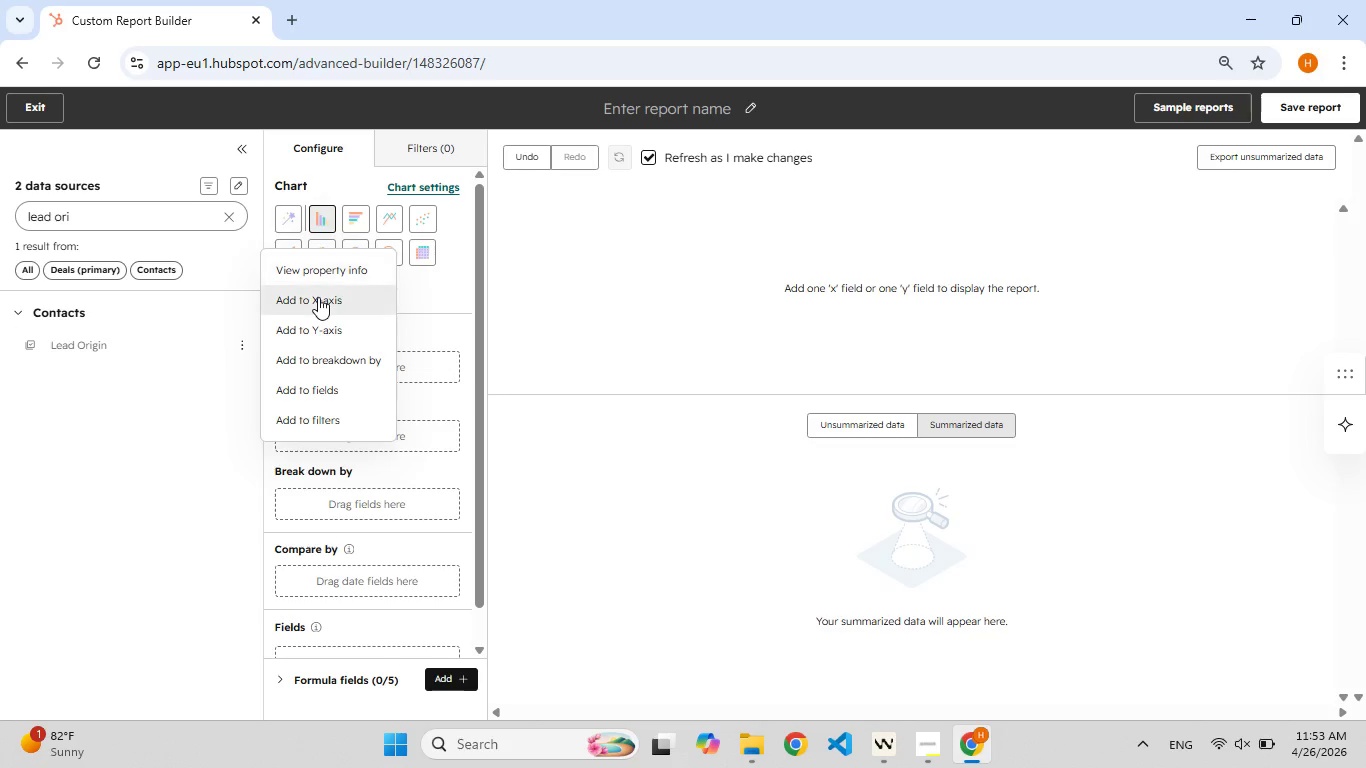 
left_click([318, 297])
 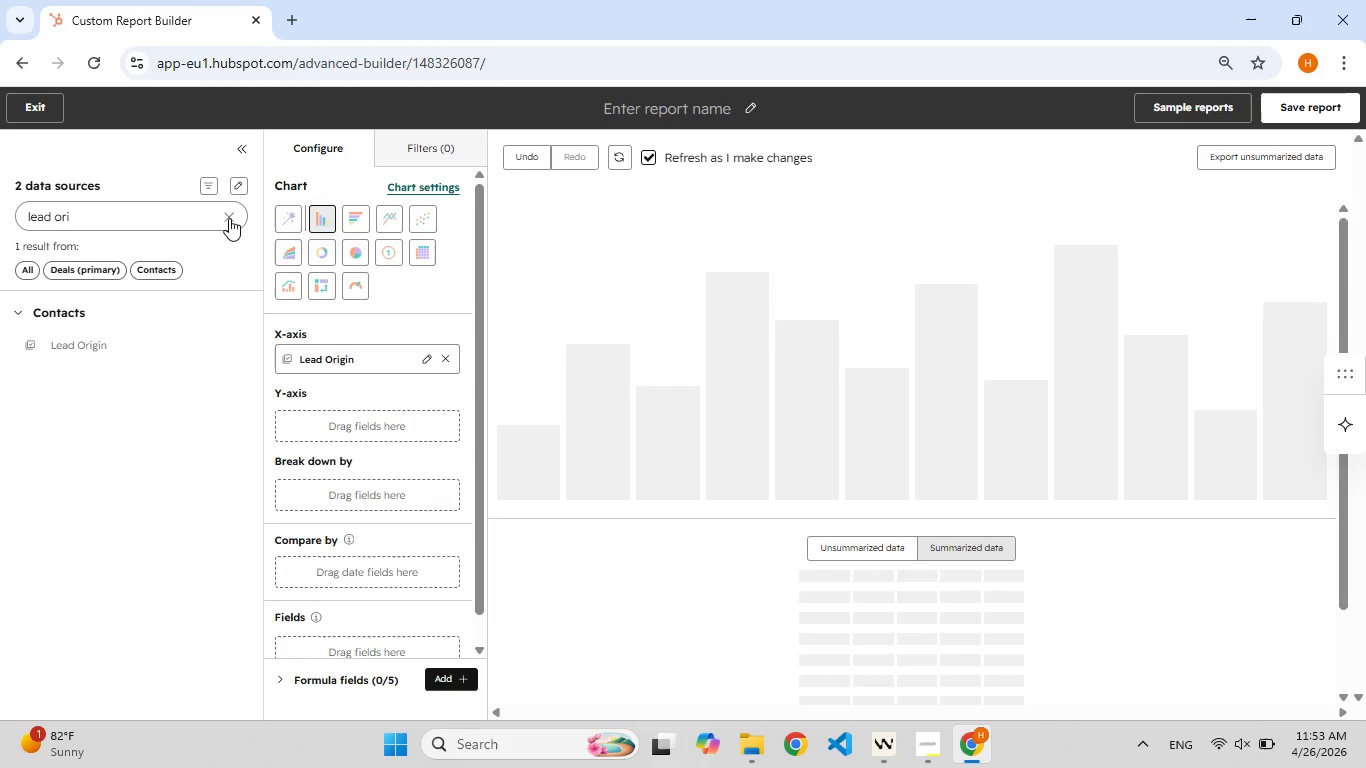 
left_click([227, 218])
 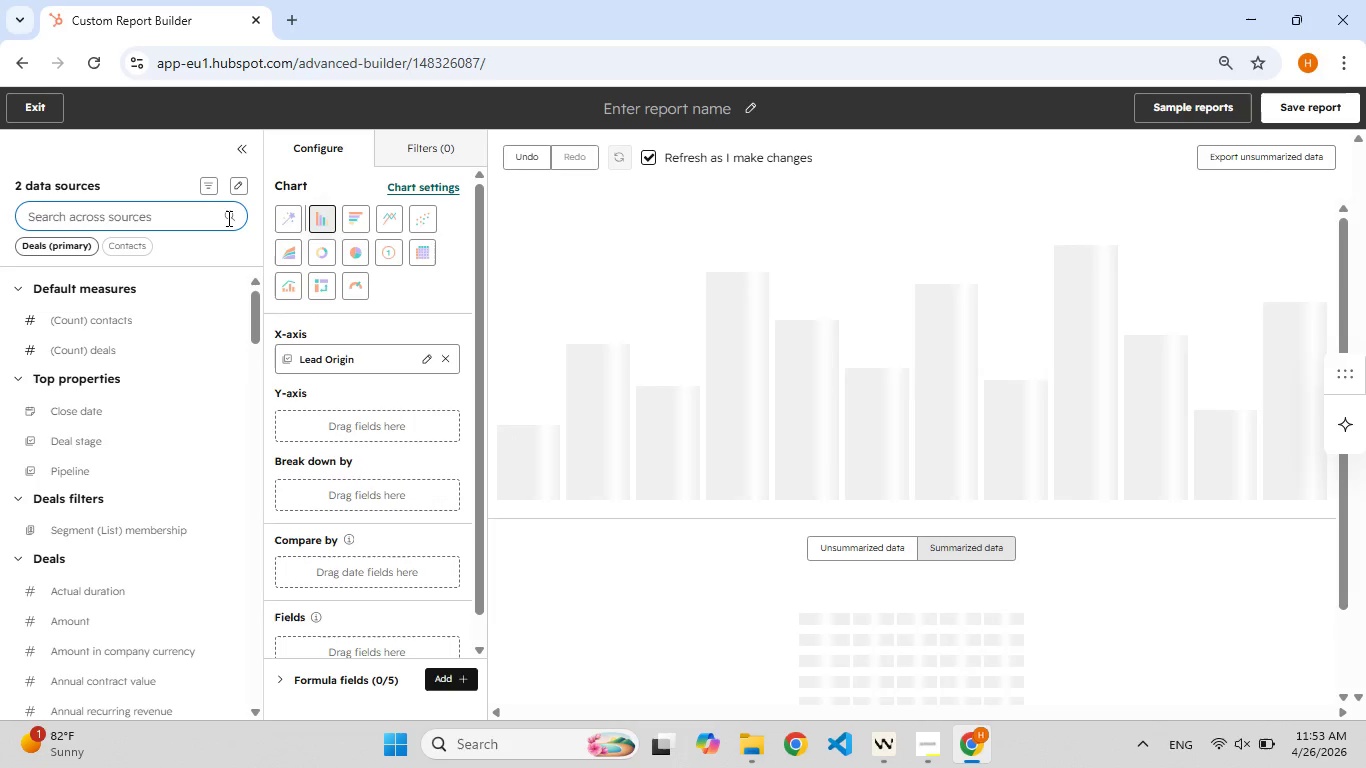 
type(amount)
 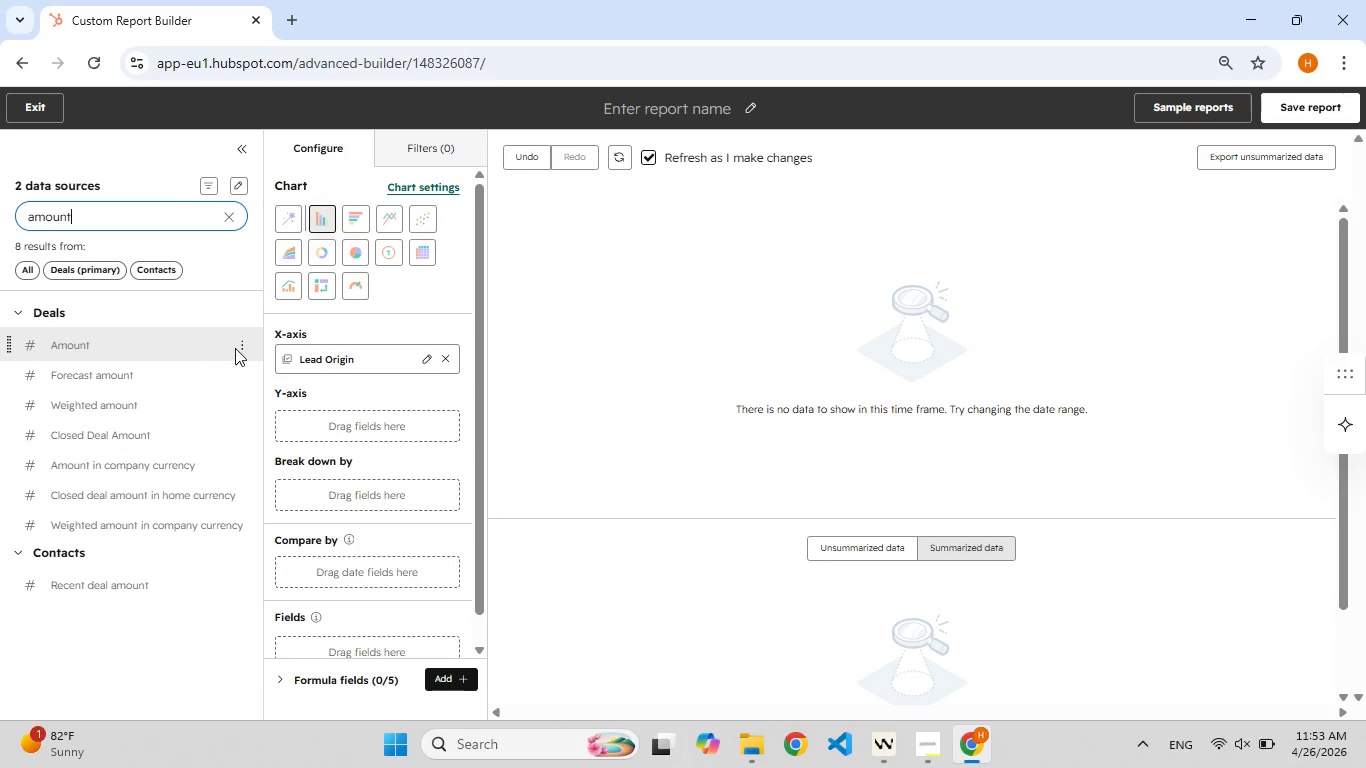 
left_click([244, 348])
 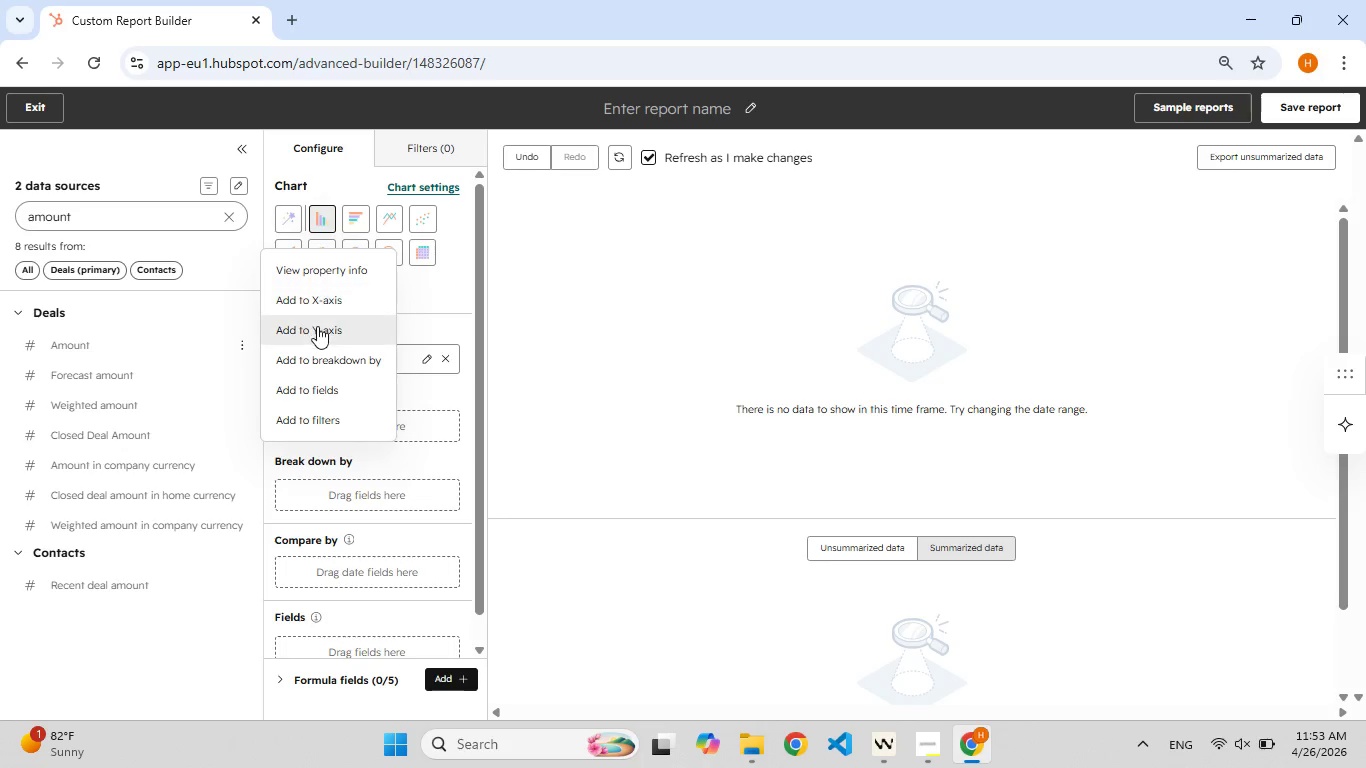 
left_click([317, 326])
 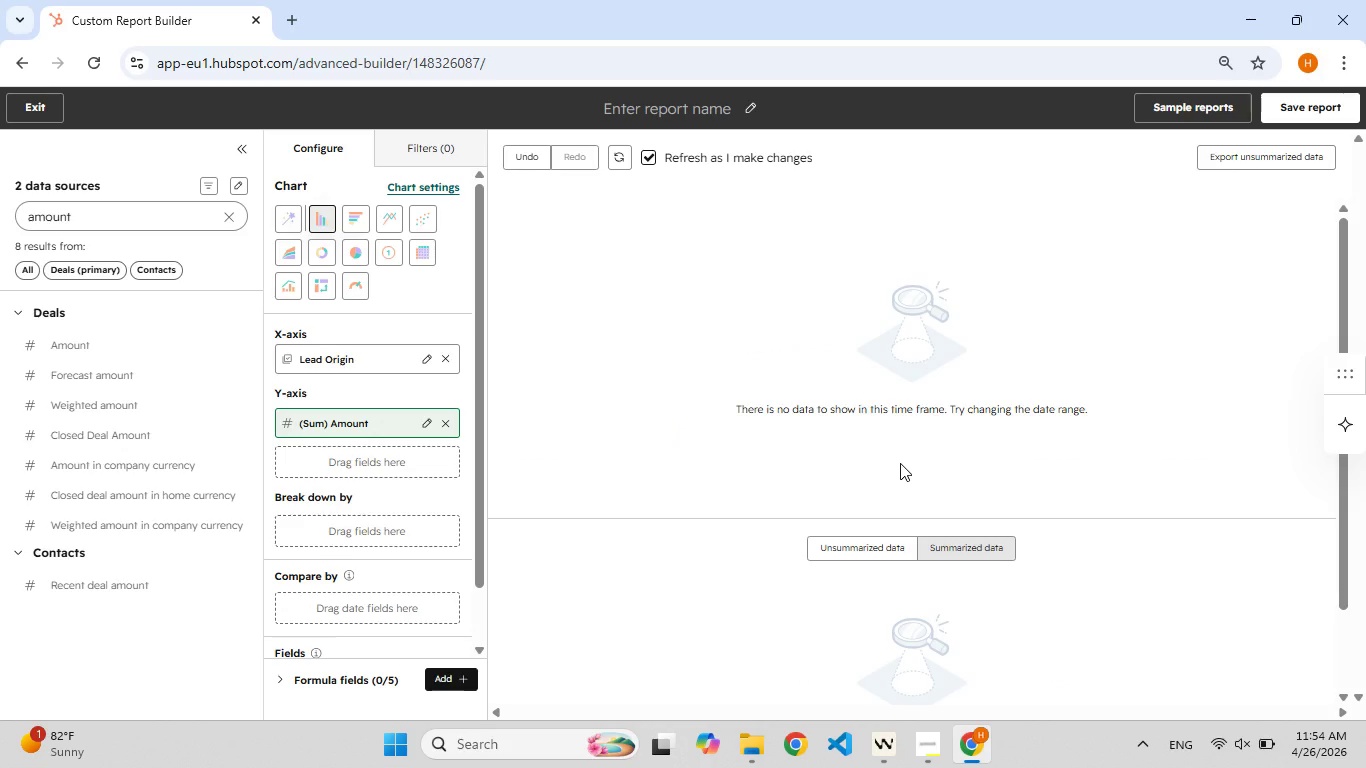 
wait(42.75)
 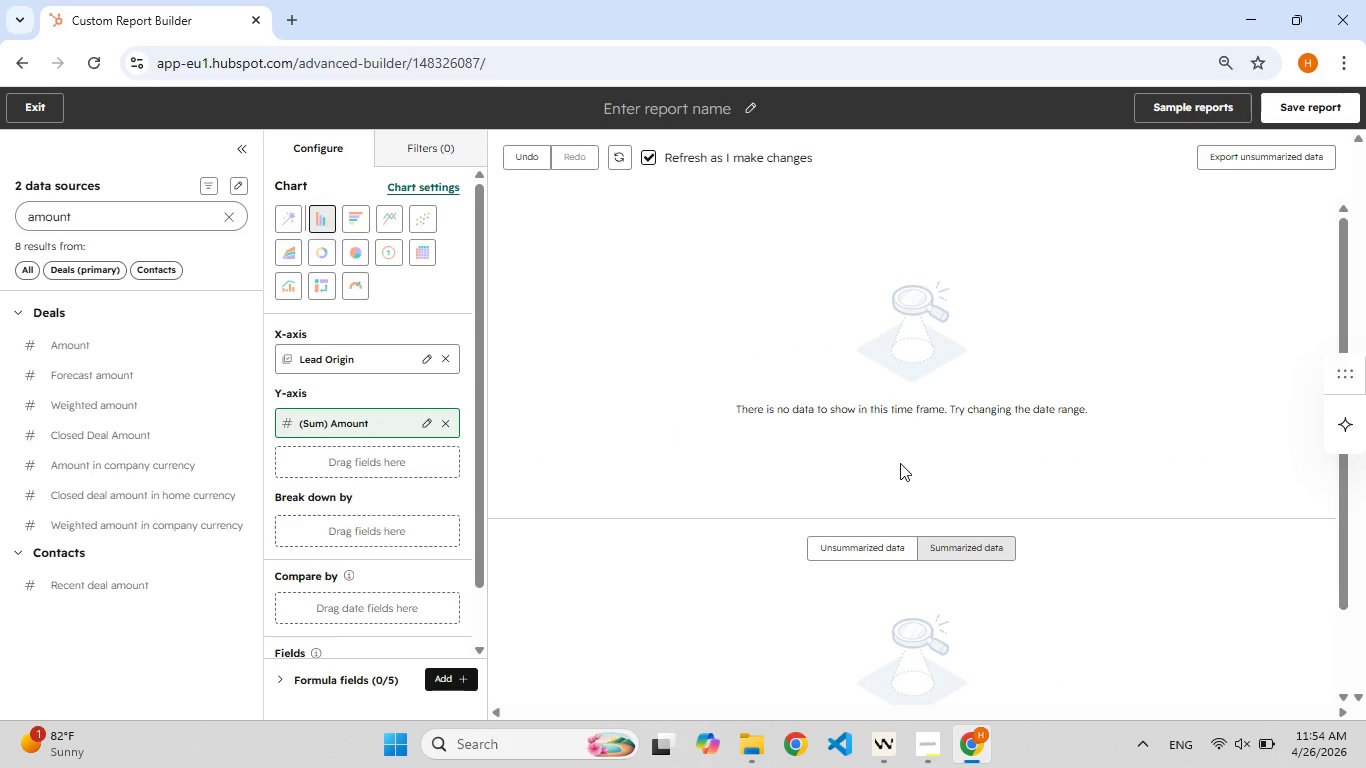 
left_click([447, 423])
 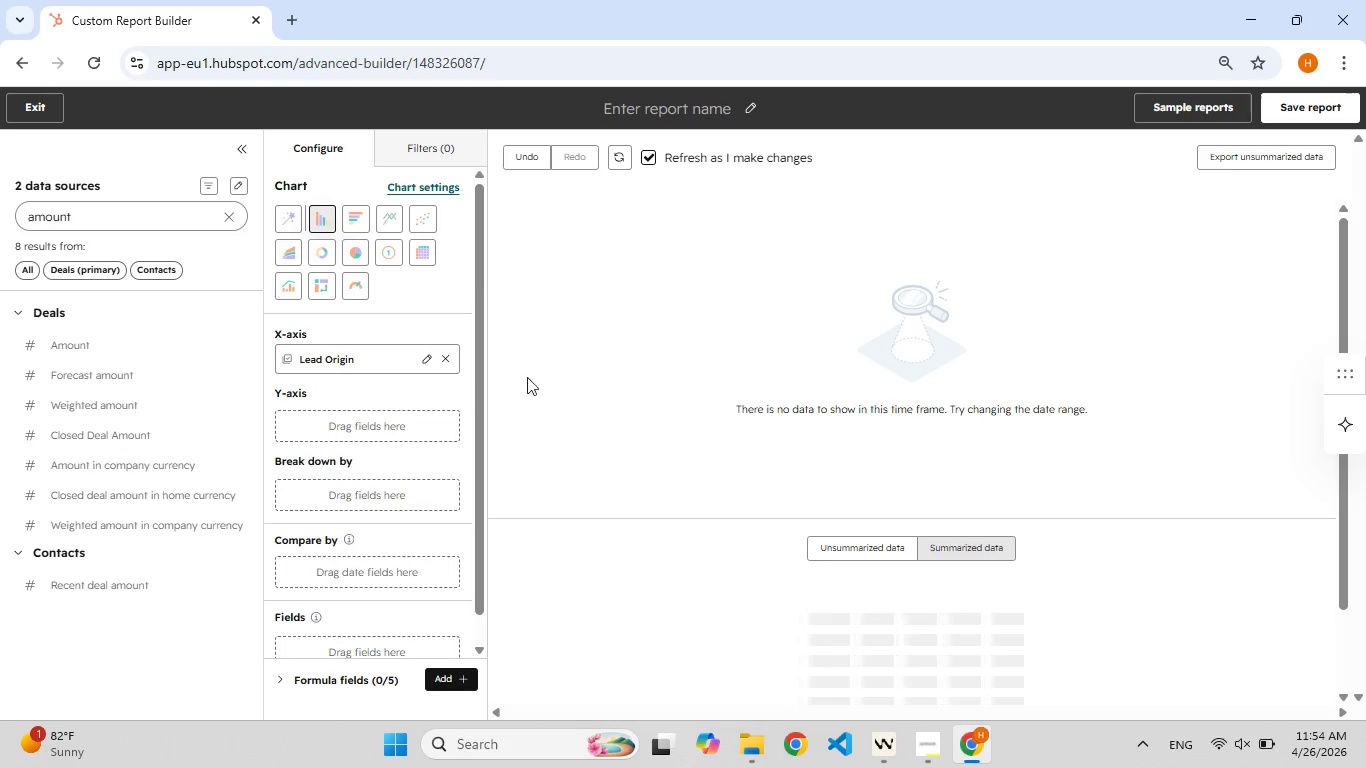 
wait(6.55)
 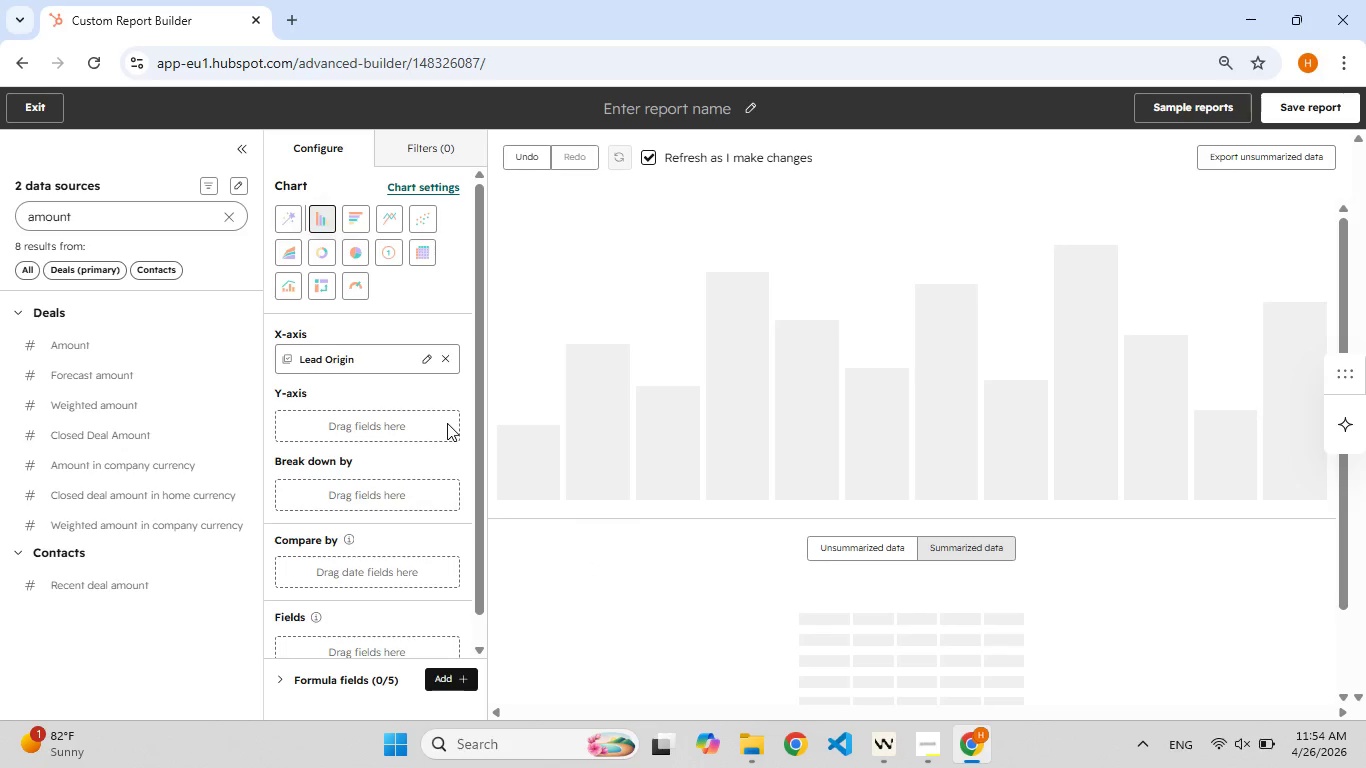 
left_click([236, 182])
 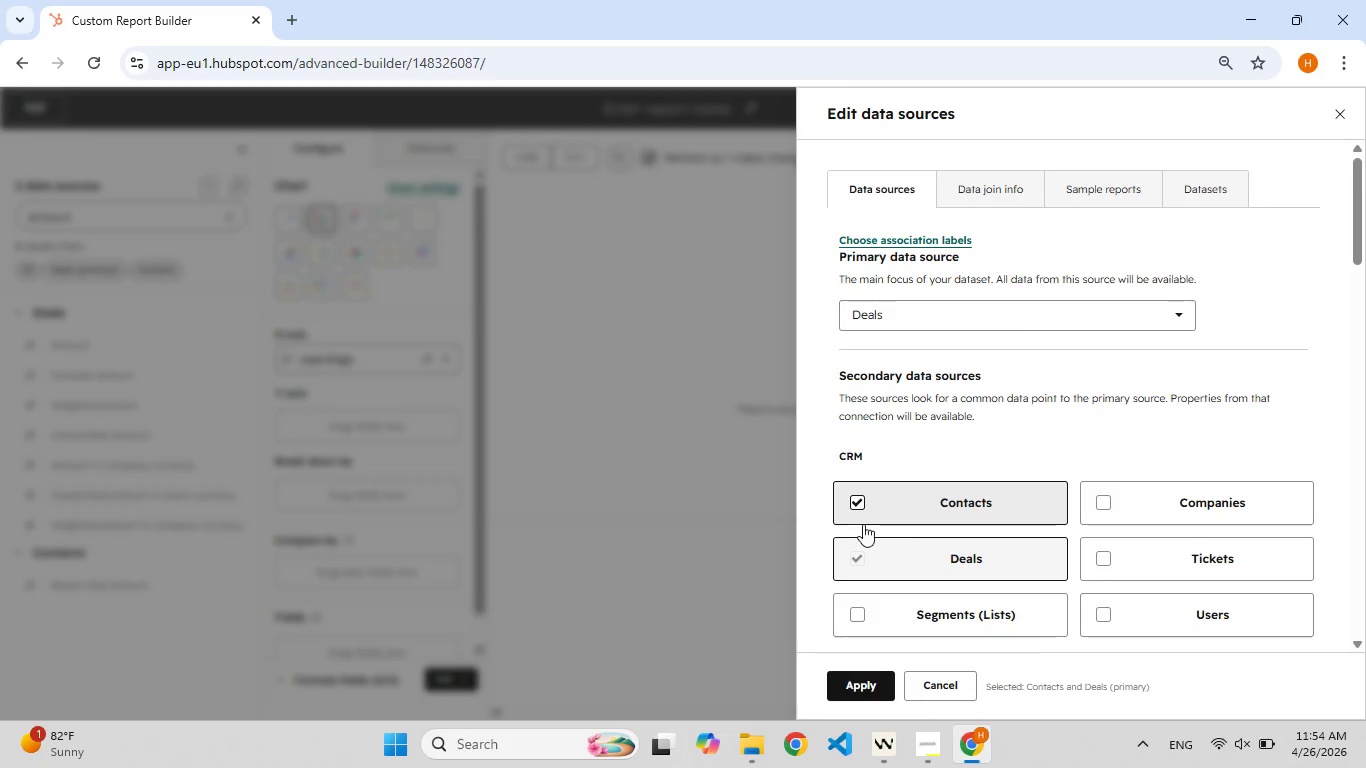 
left_click([860, 562])
 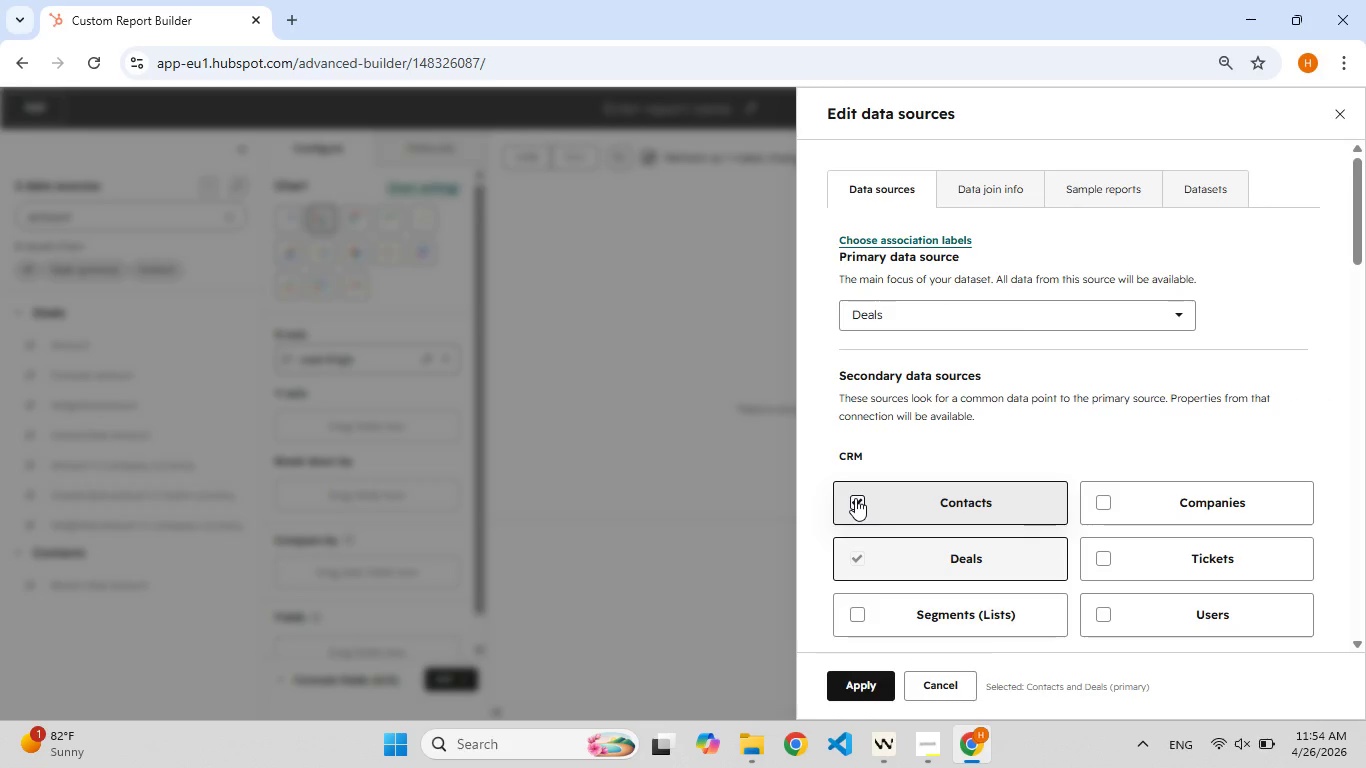 
left_click([855, 498])
 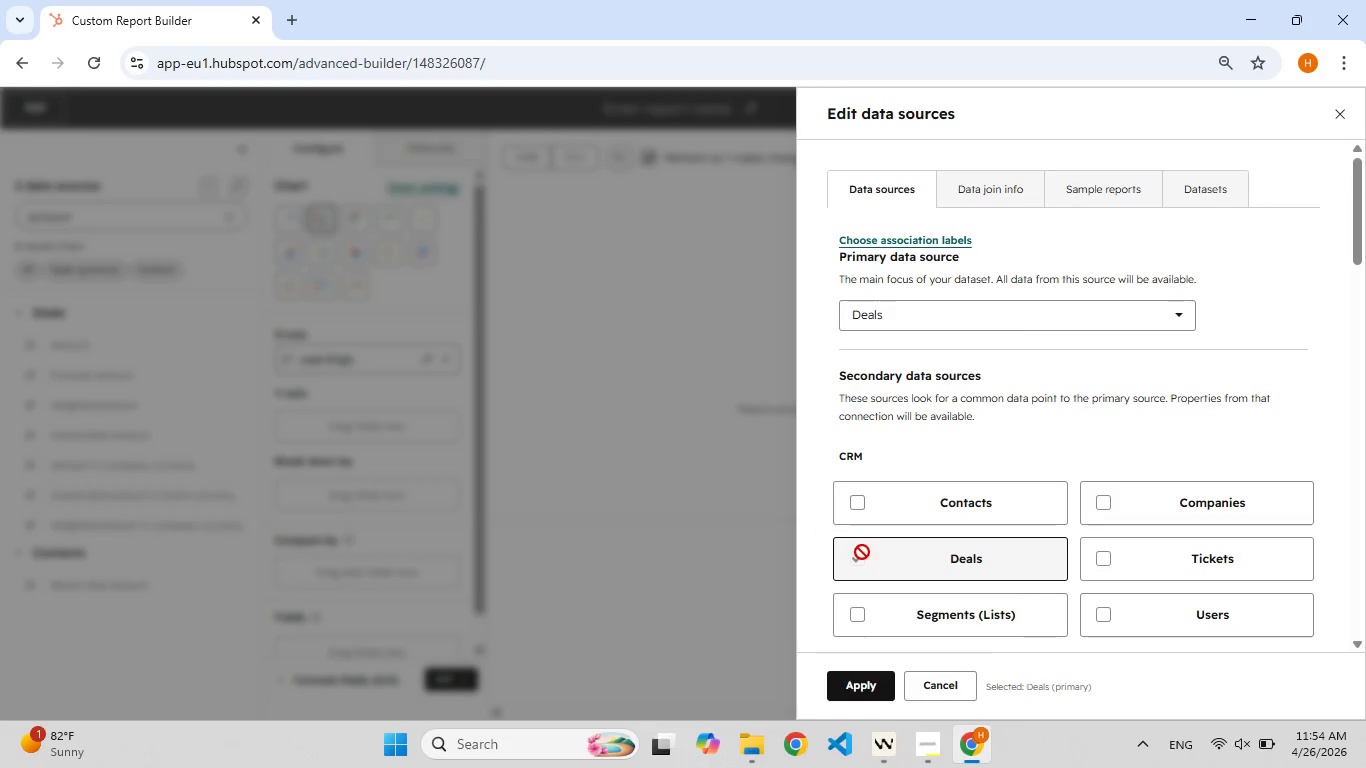 
left_click([859, 558])
 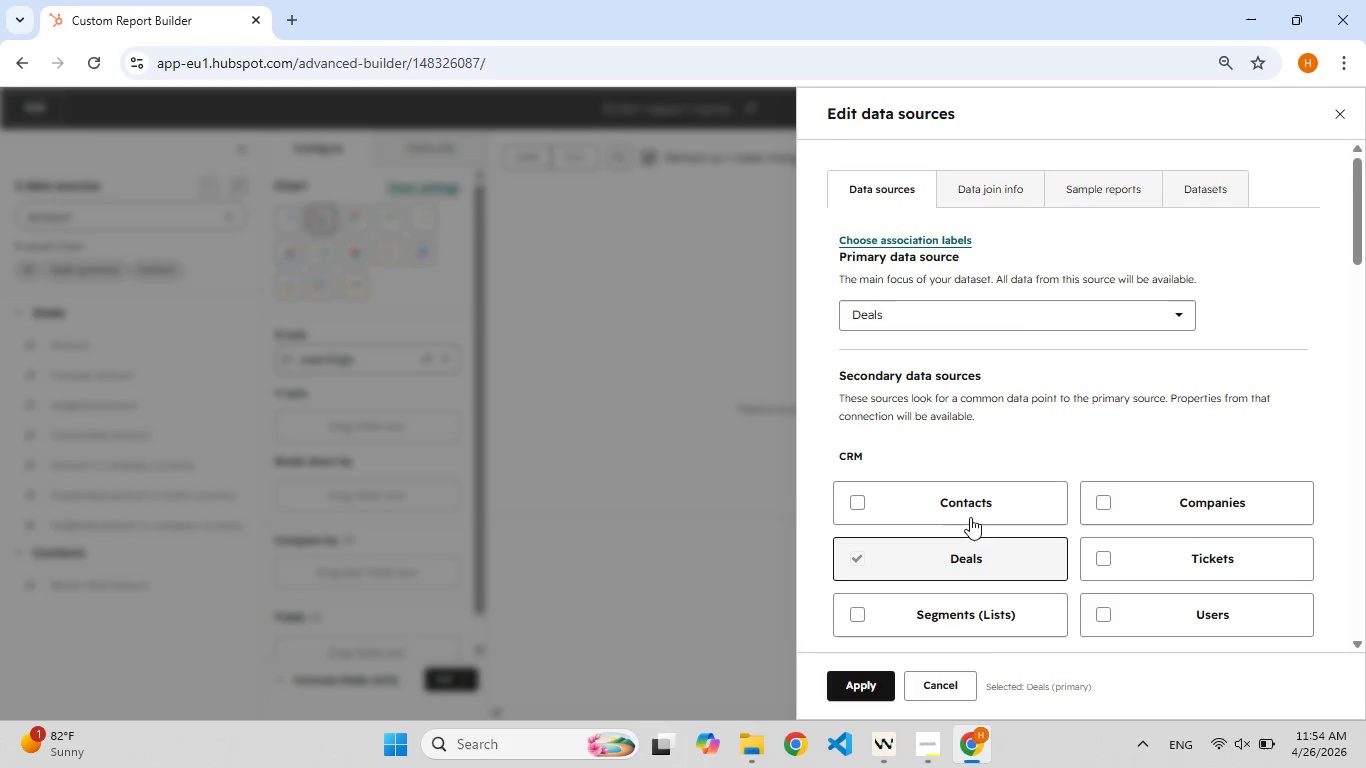 
left_click([919, 509])
 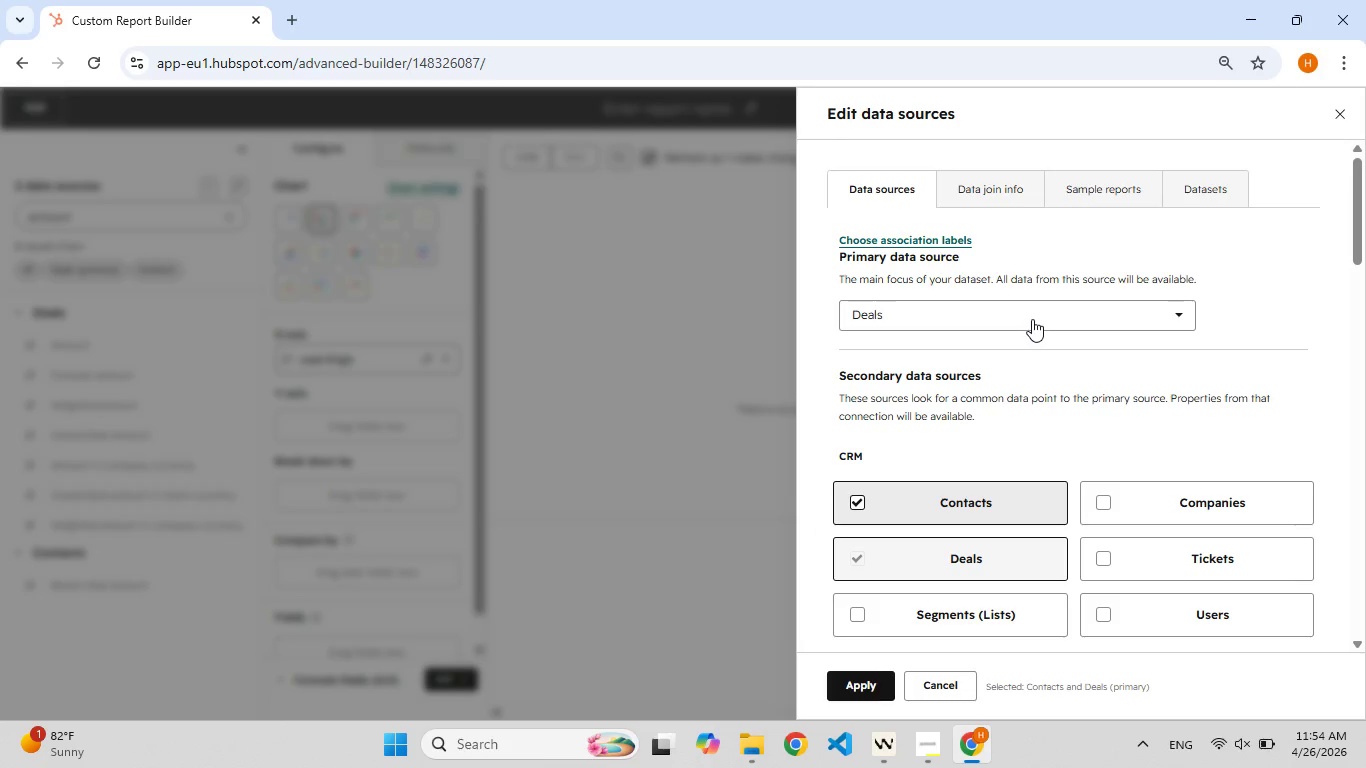 
left_click([1032, 318])
 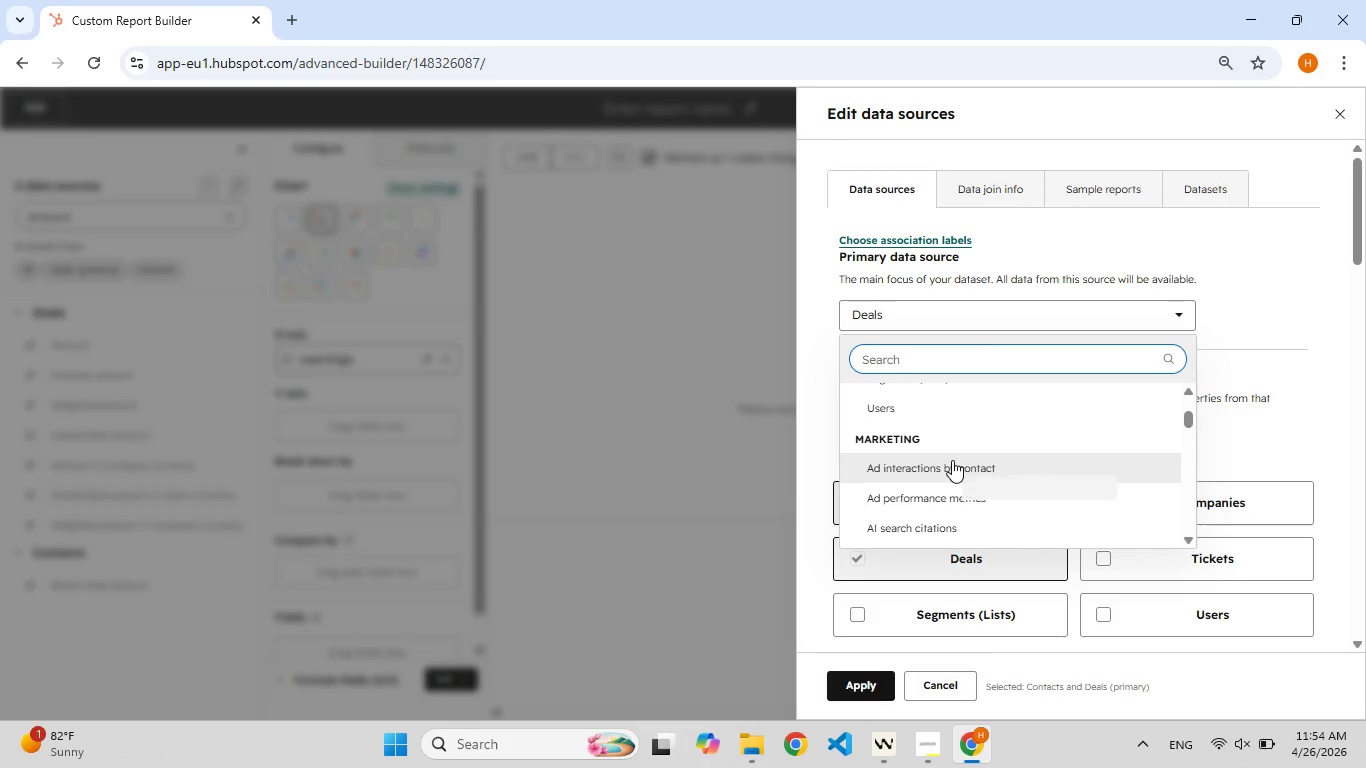 
wait(8.45)
 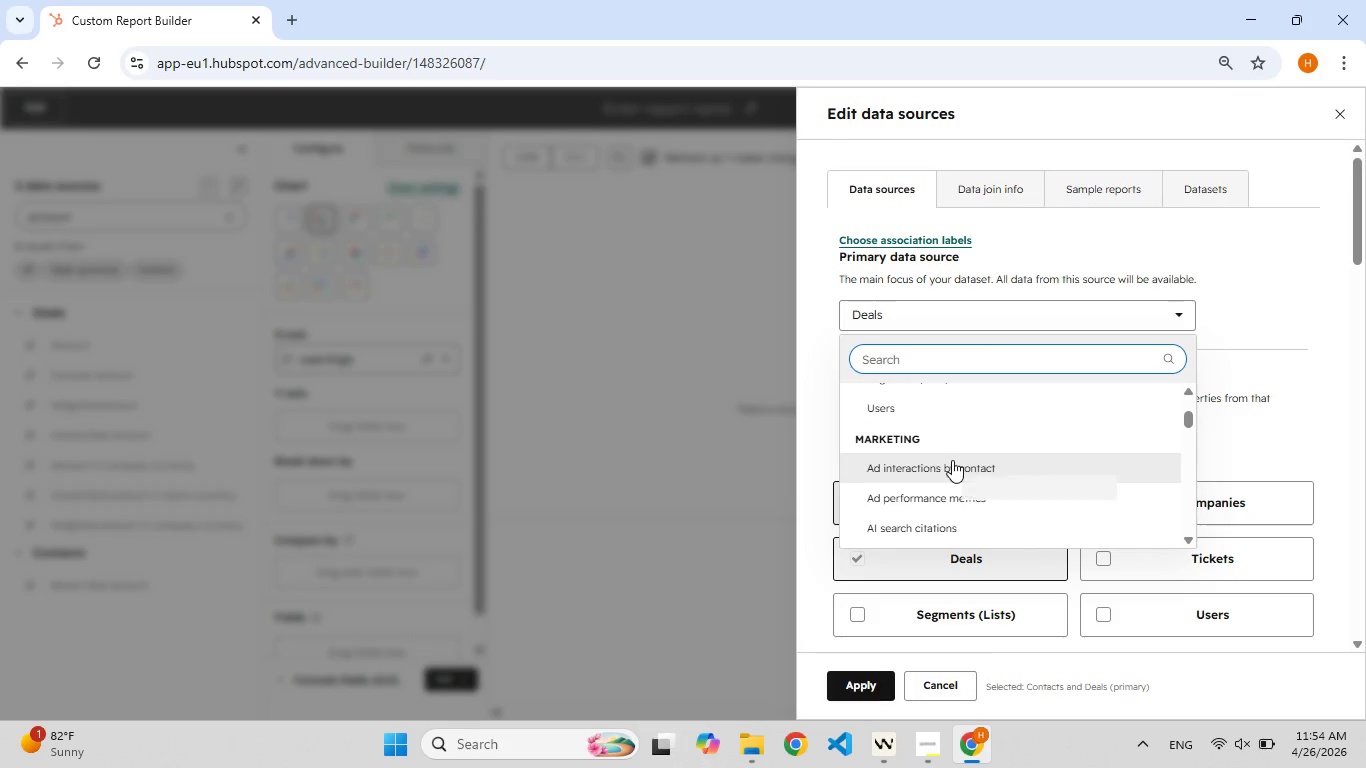 
type(con)
 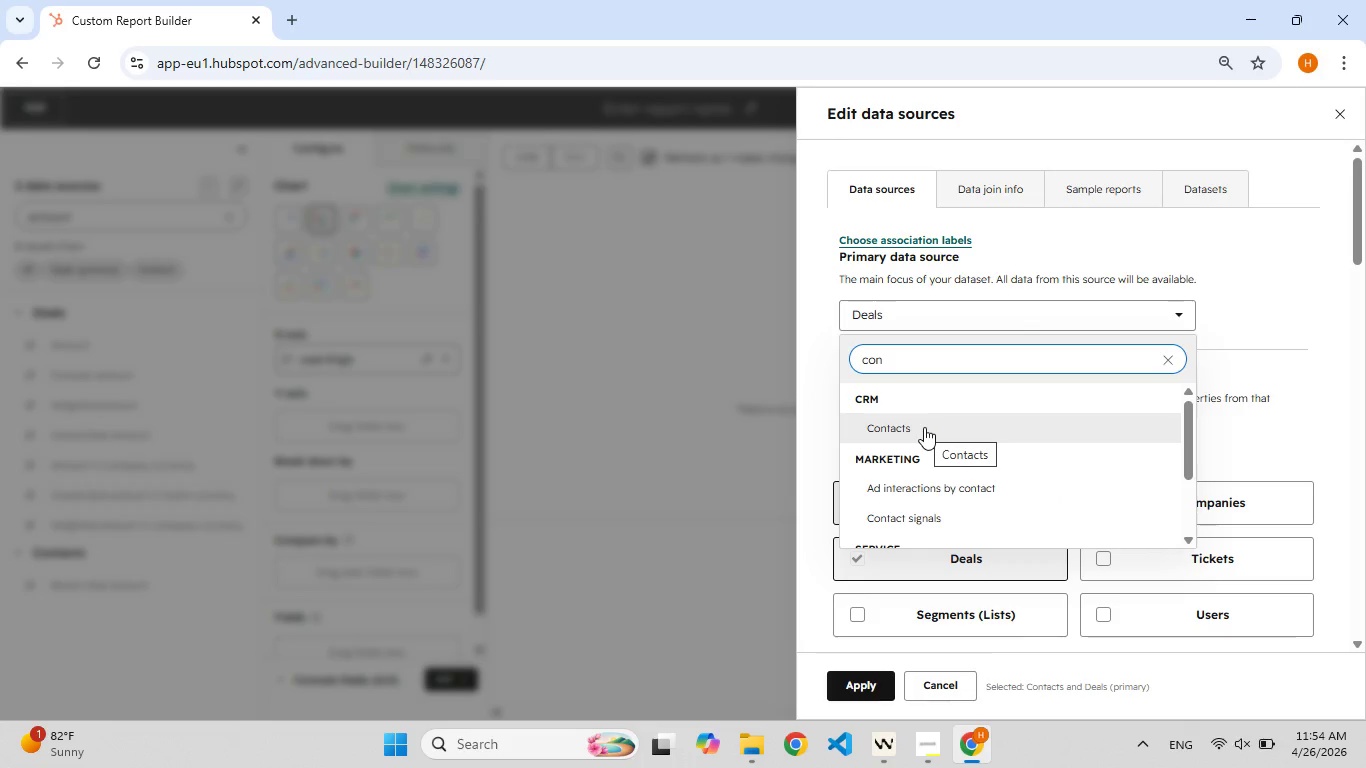 
wait(6.61)
 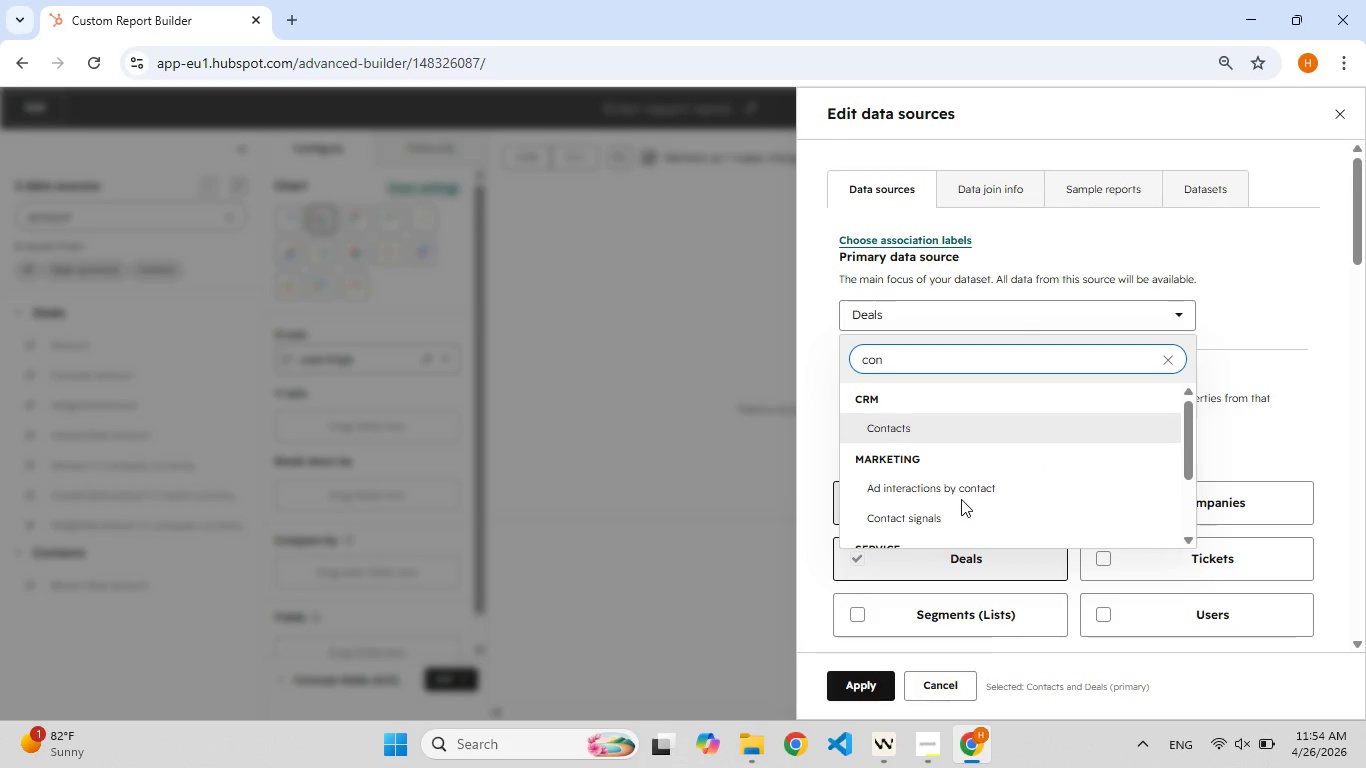 
double_click([904, 427])
 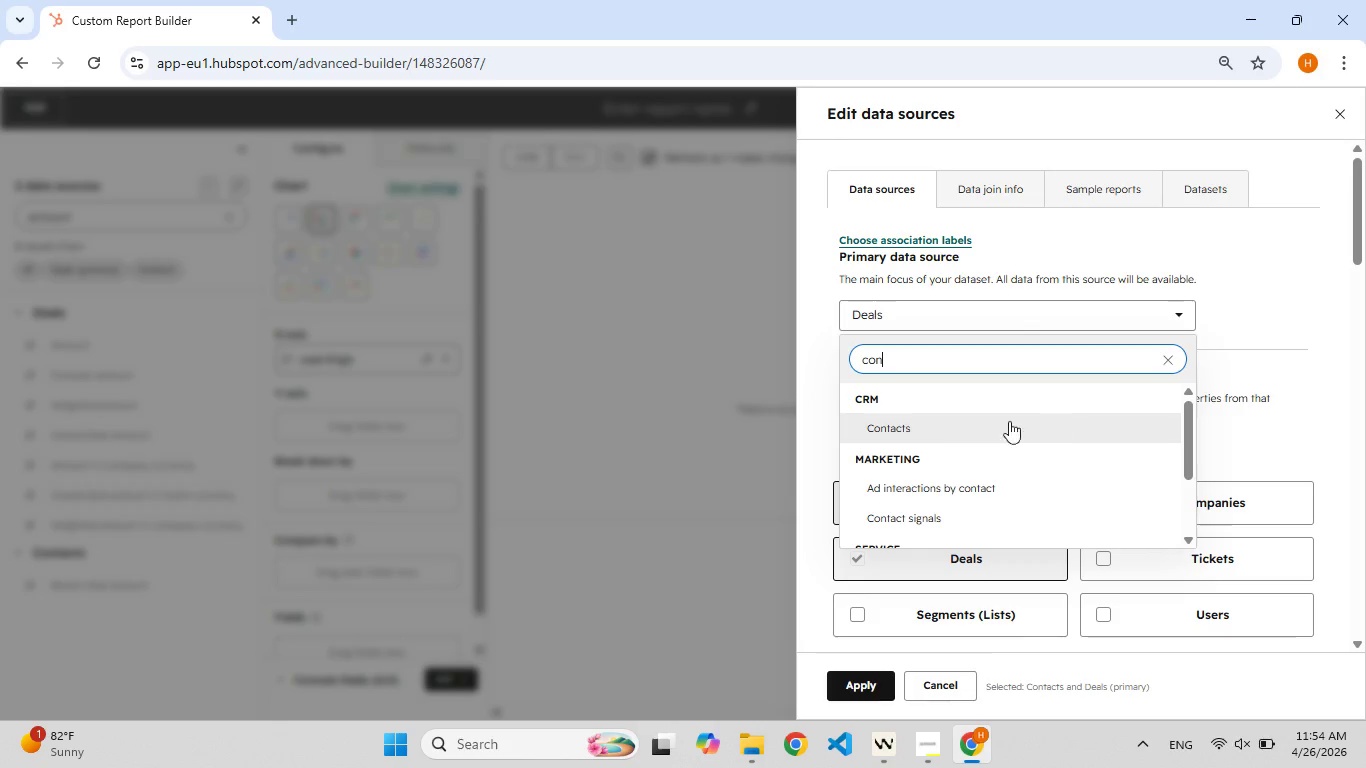 
left_click([953, 427])
 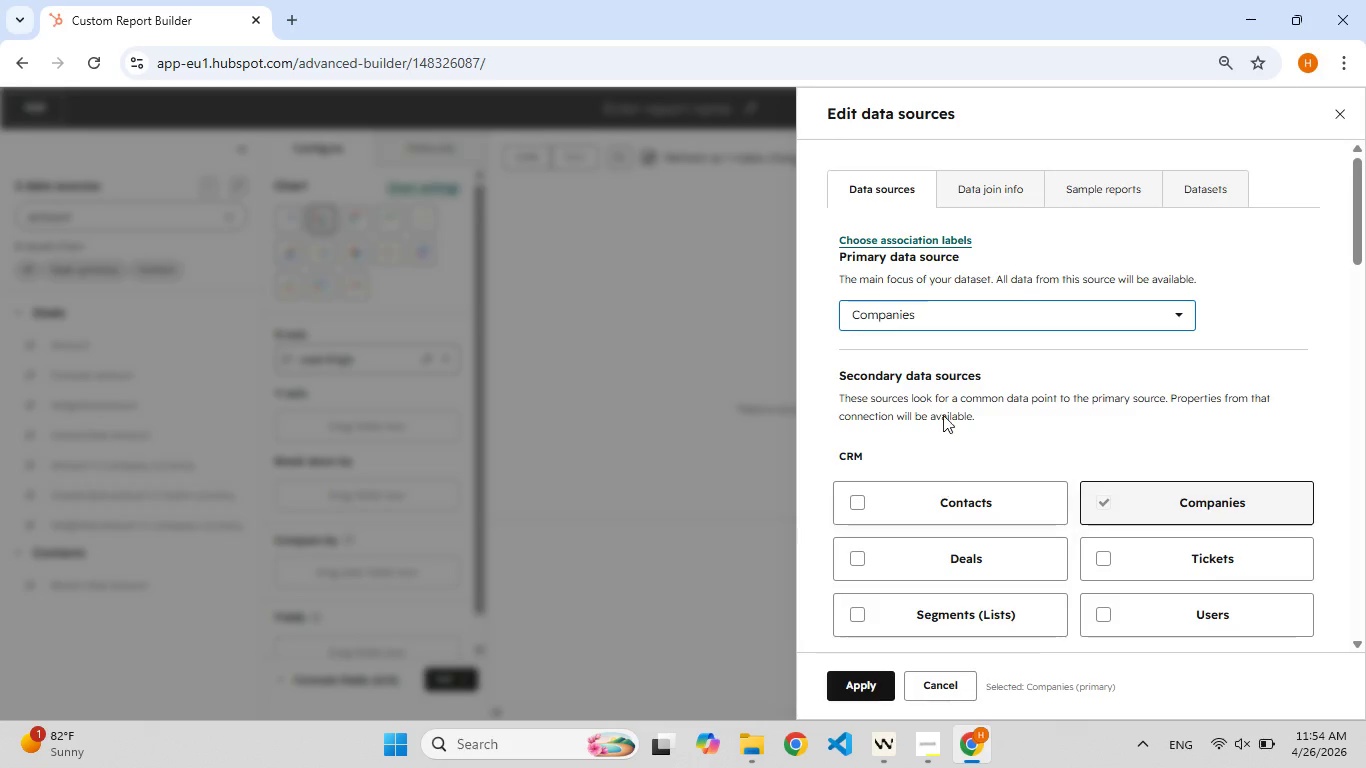 
left_click([974, 326])
 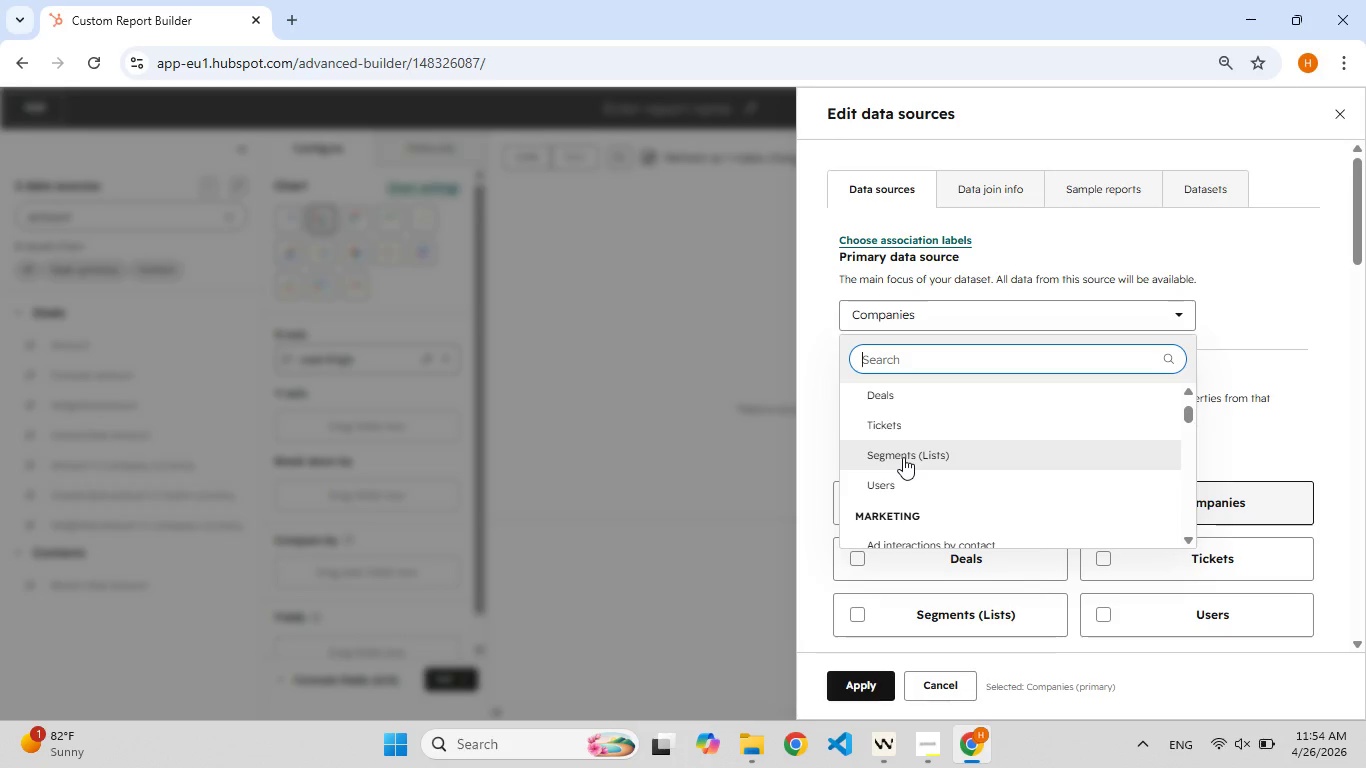 
type(conta)
 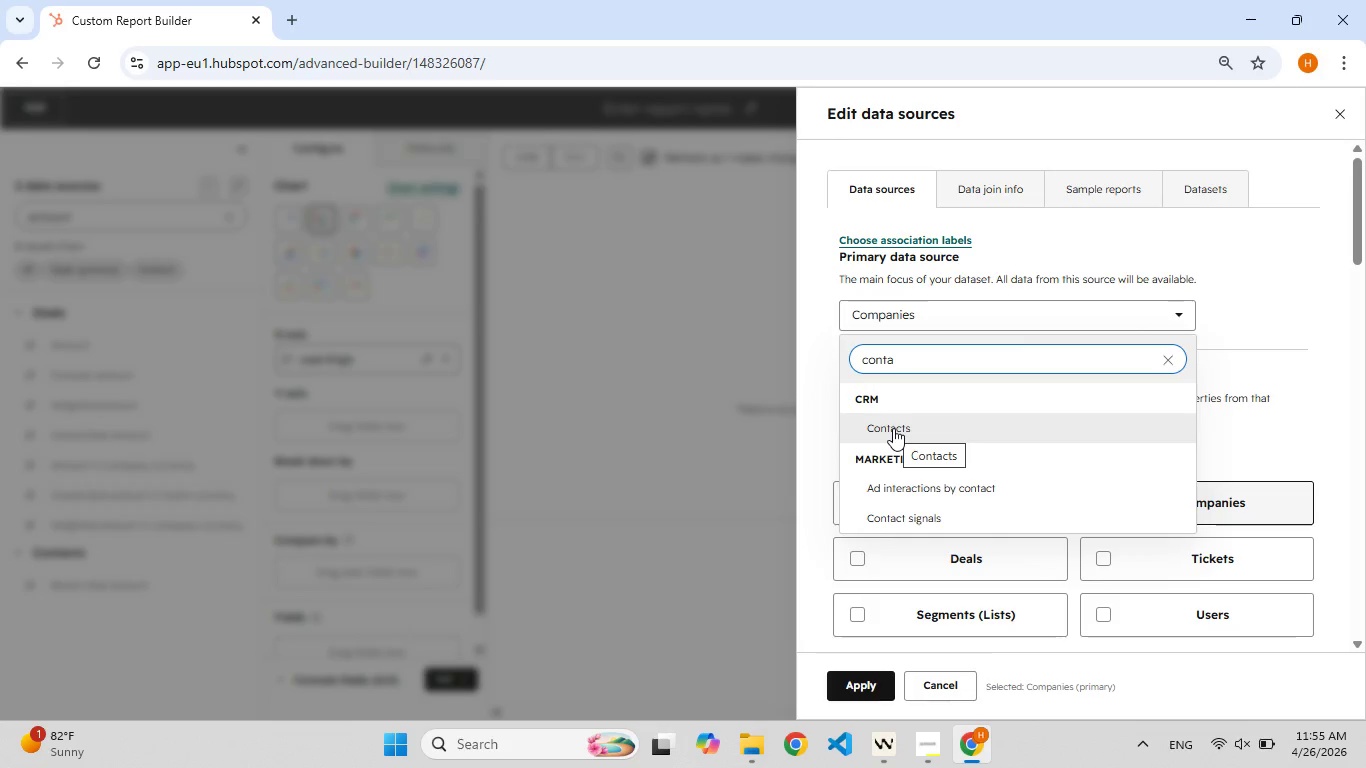 
wait(5.09)
 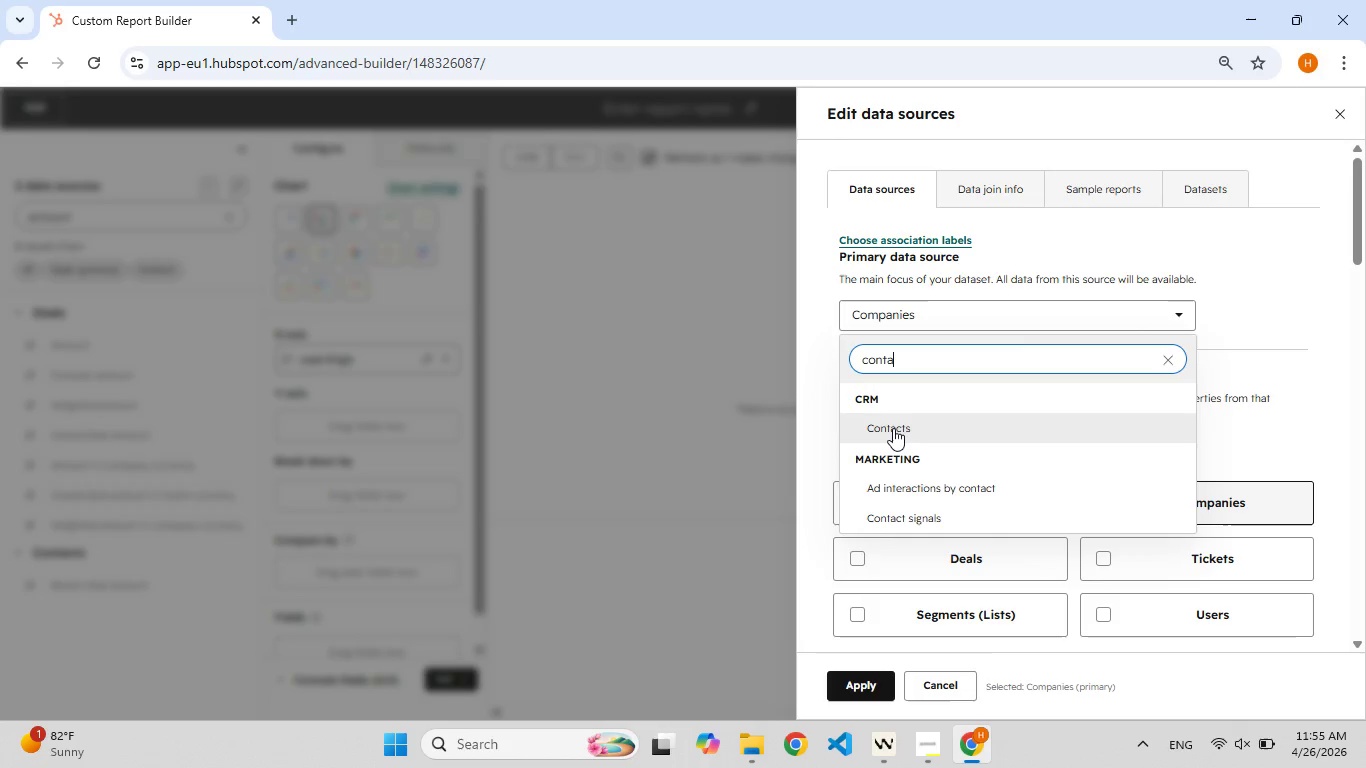 
left_click([1208, 442])
 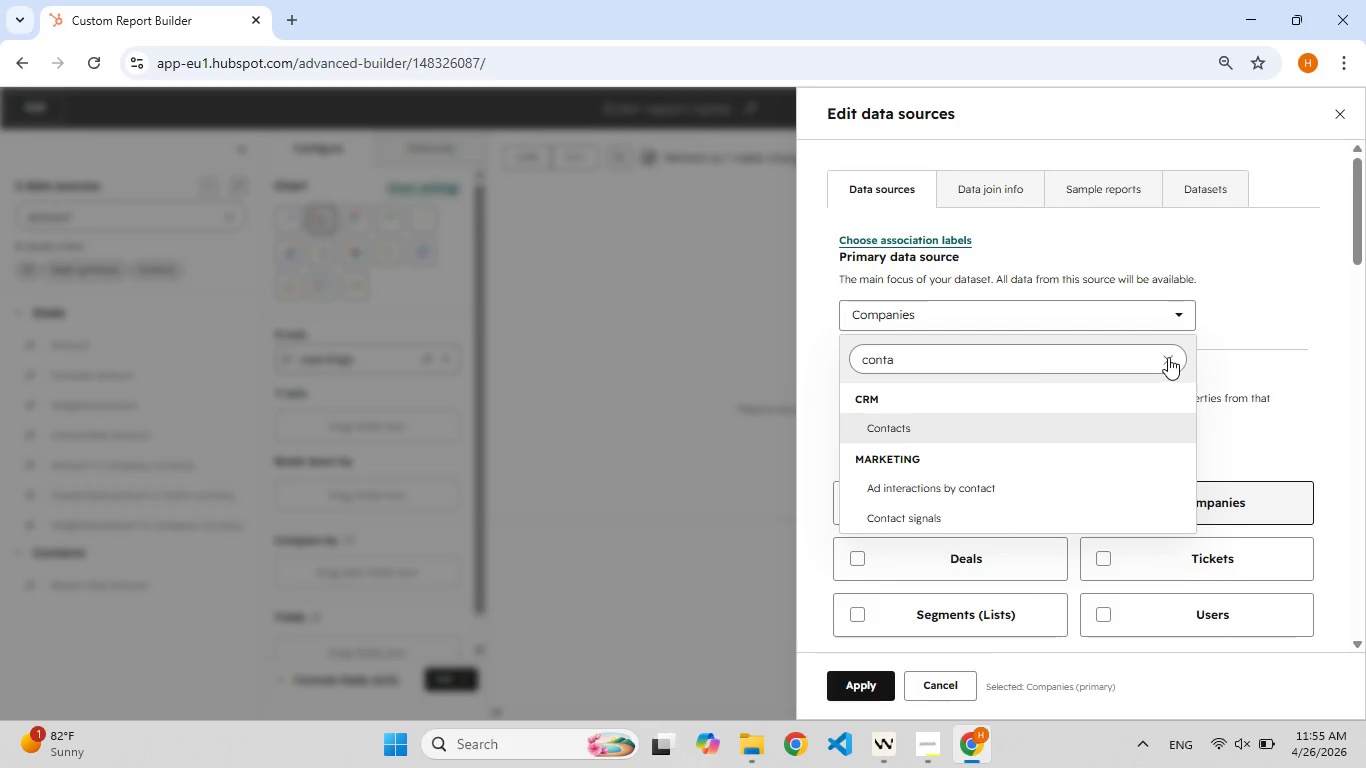 
left_click([1168, 356])
 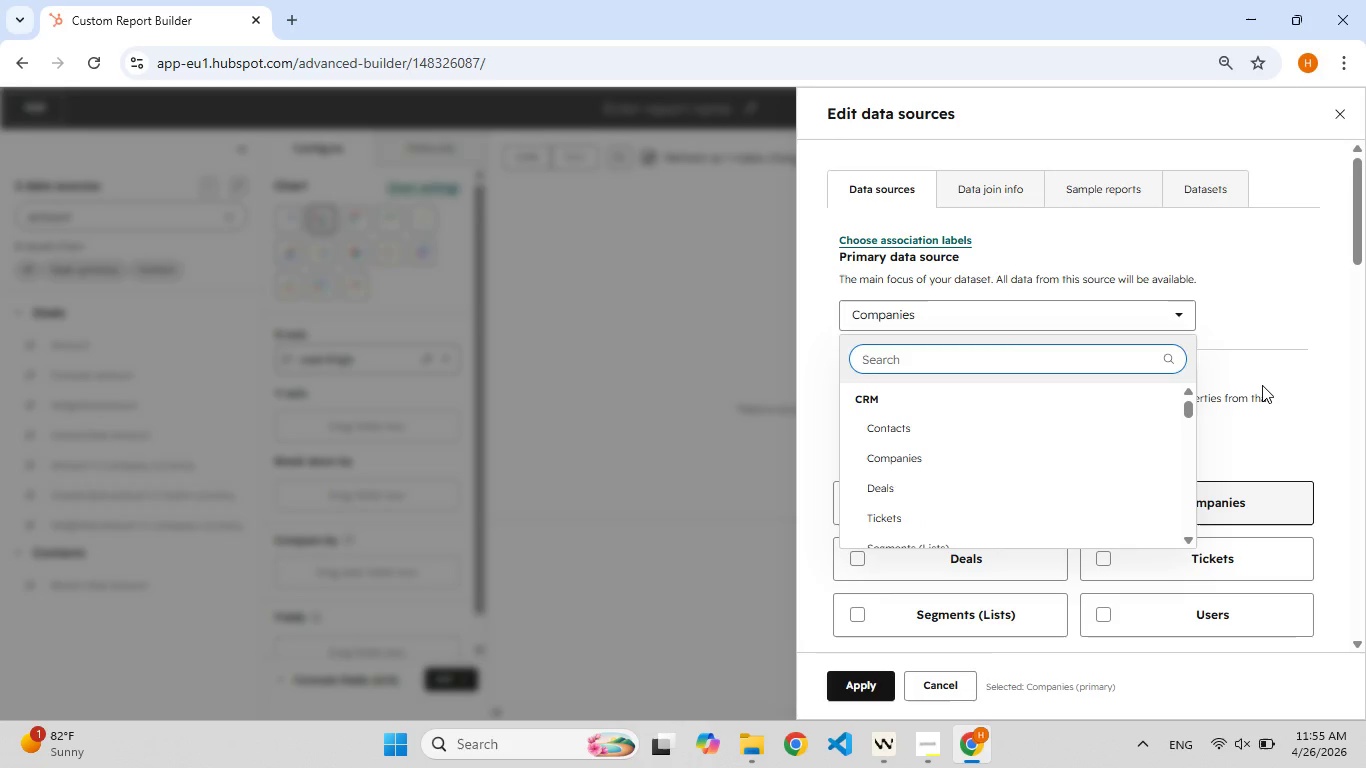 
left_click([1262, 385])
 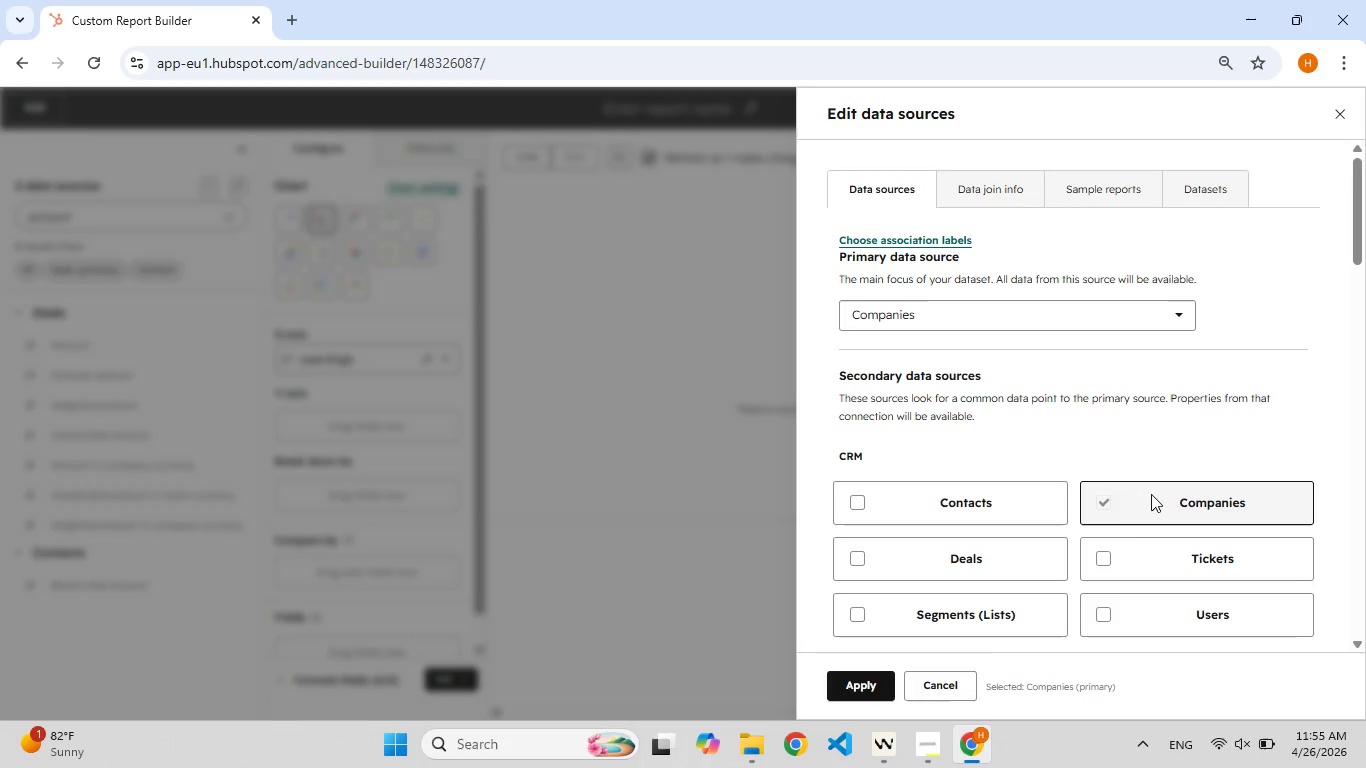 
left_click([1111, 509])
 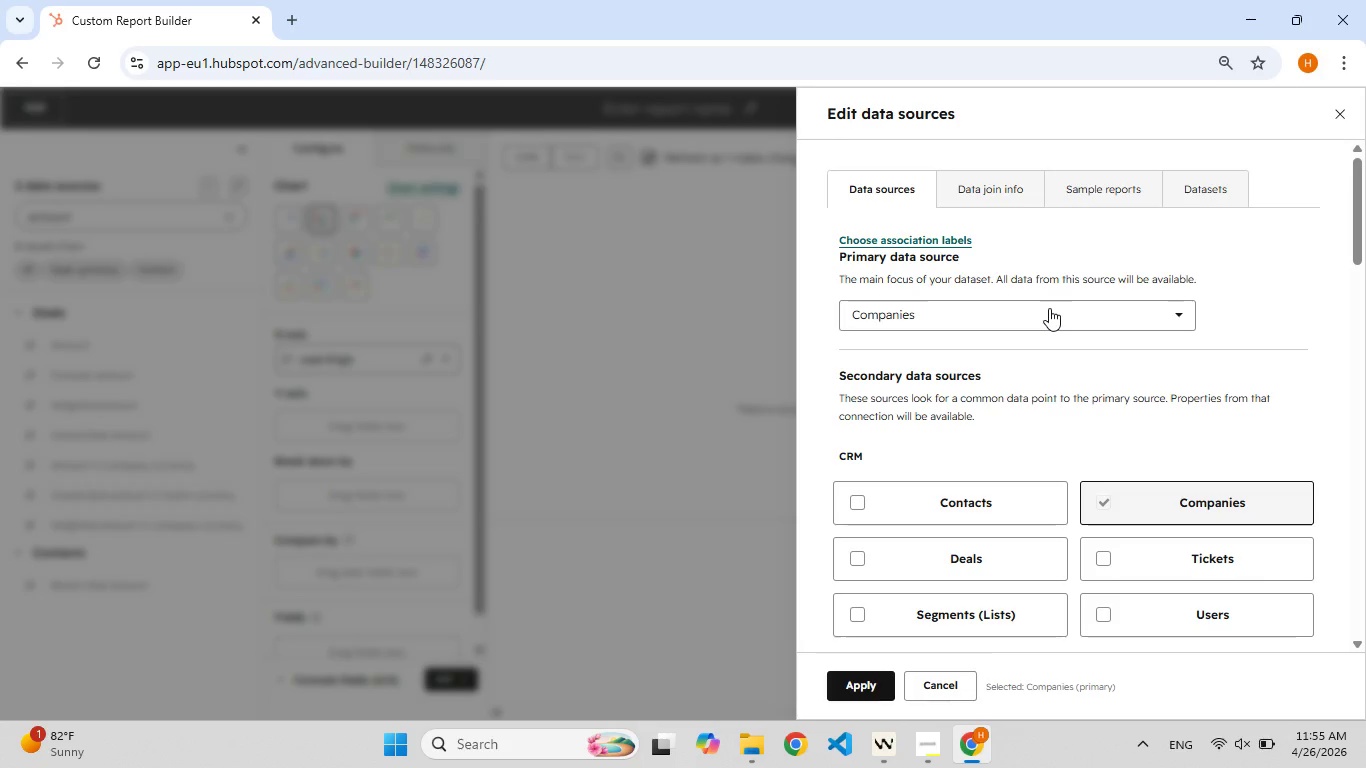 
left_click([1049, 308])
 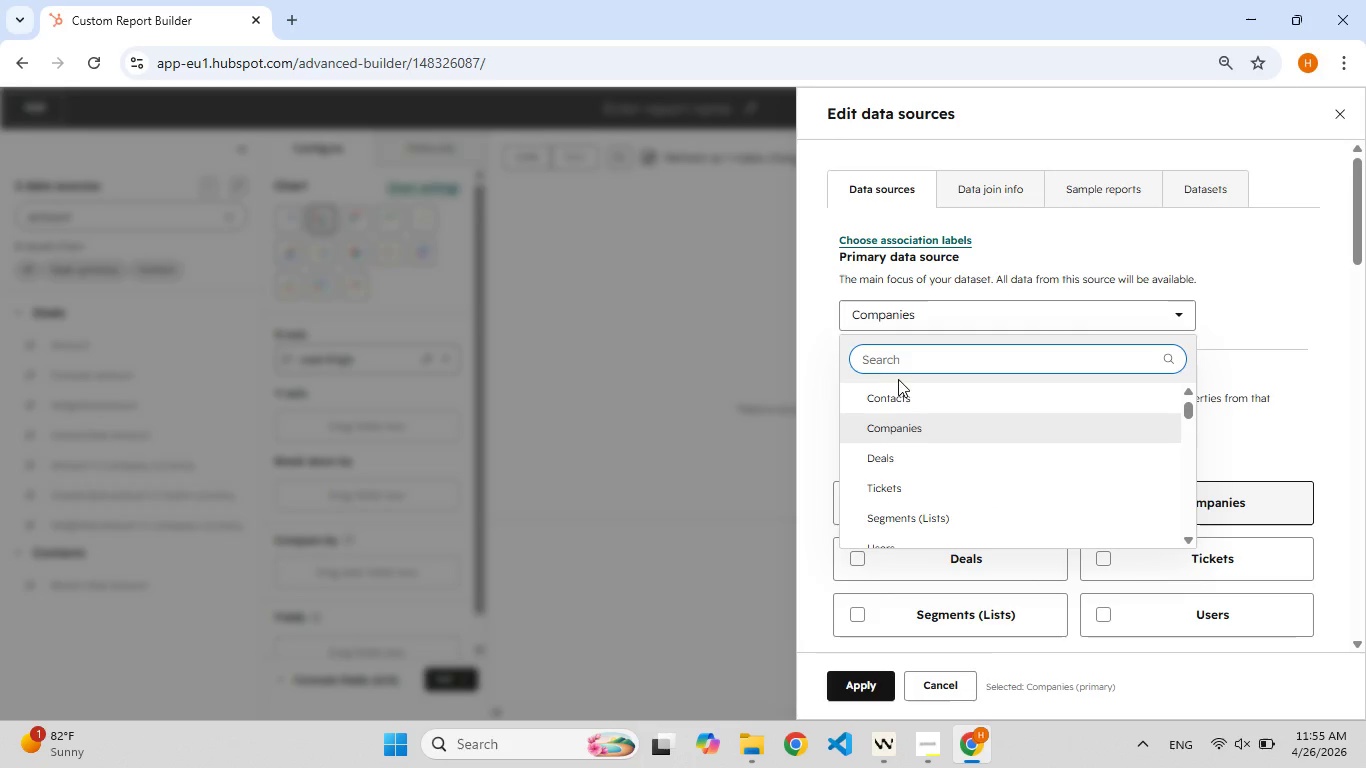 
left_click([906, 395])
 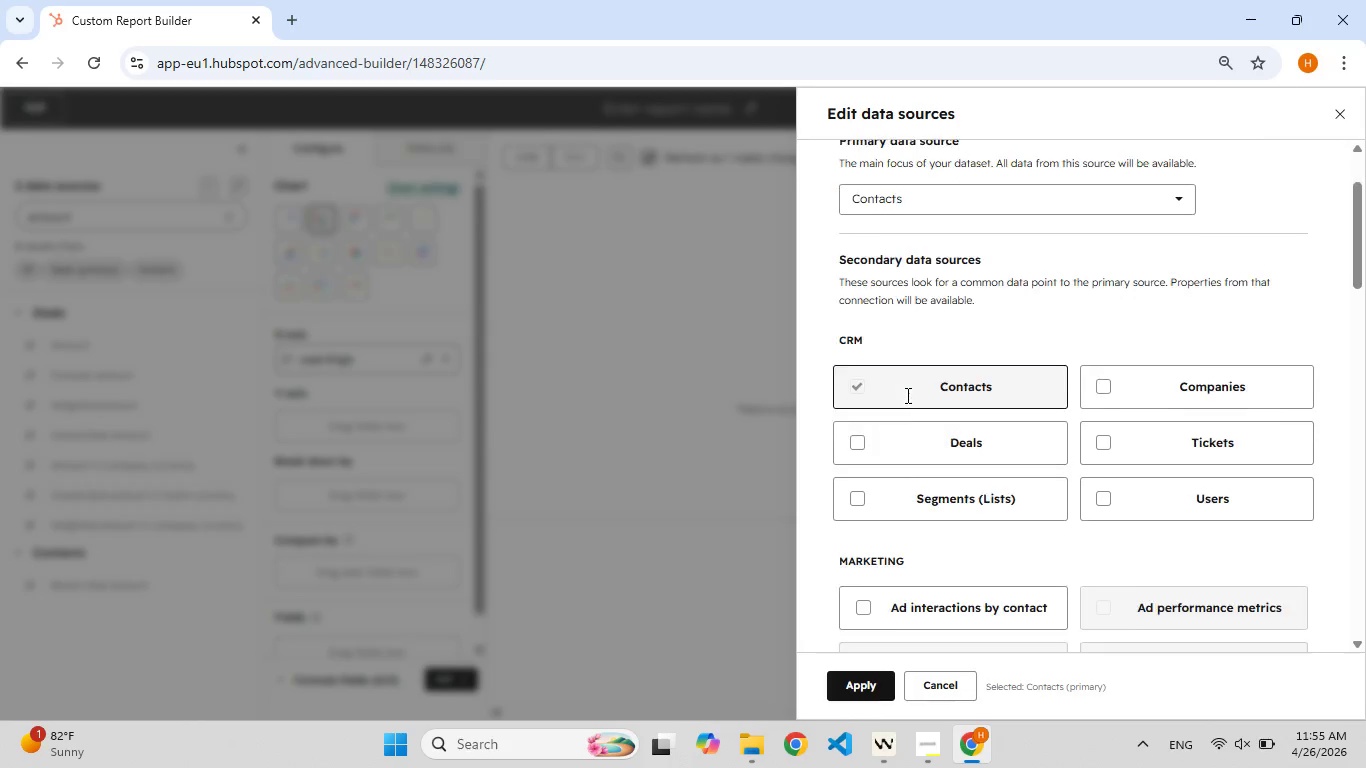 
left_click([852, 445])
 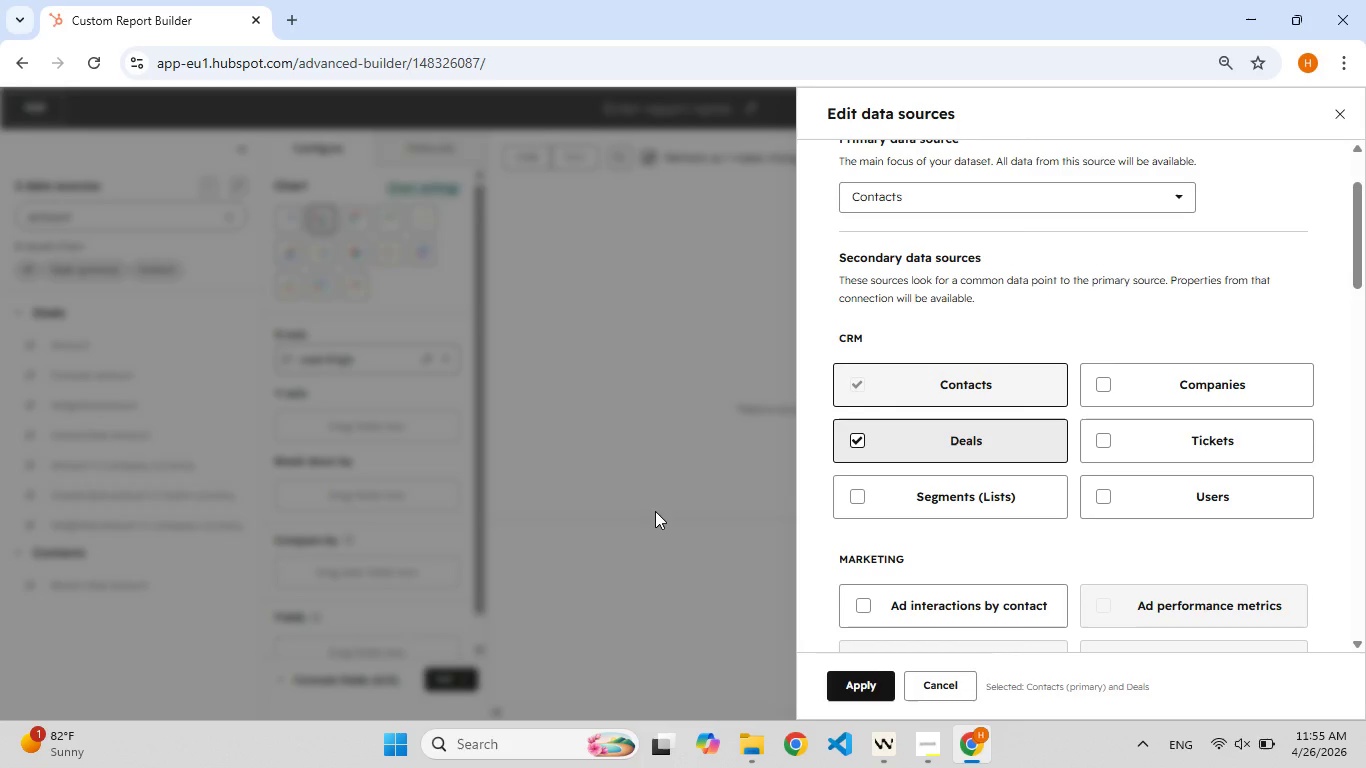 
left_click([653, 510])
 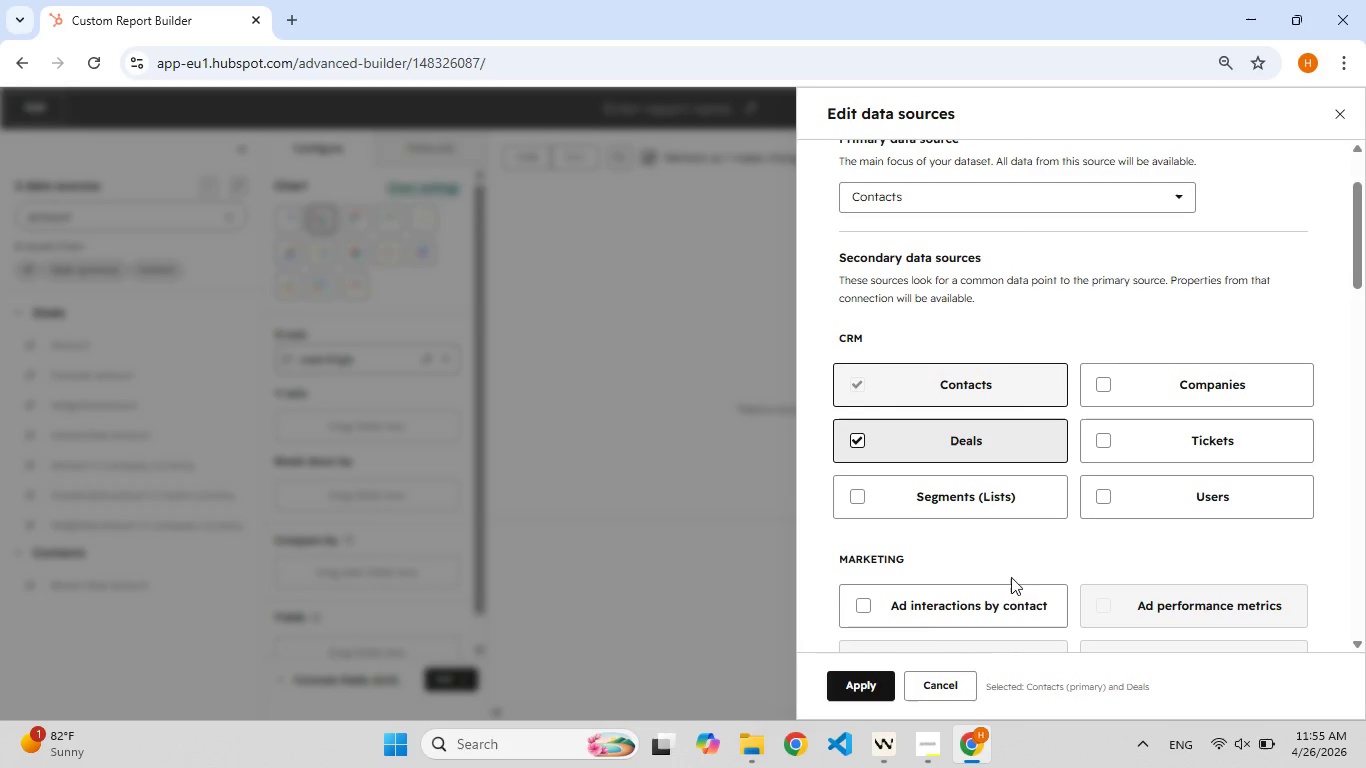 
left_click([864, 675])
 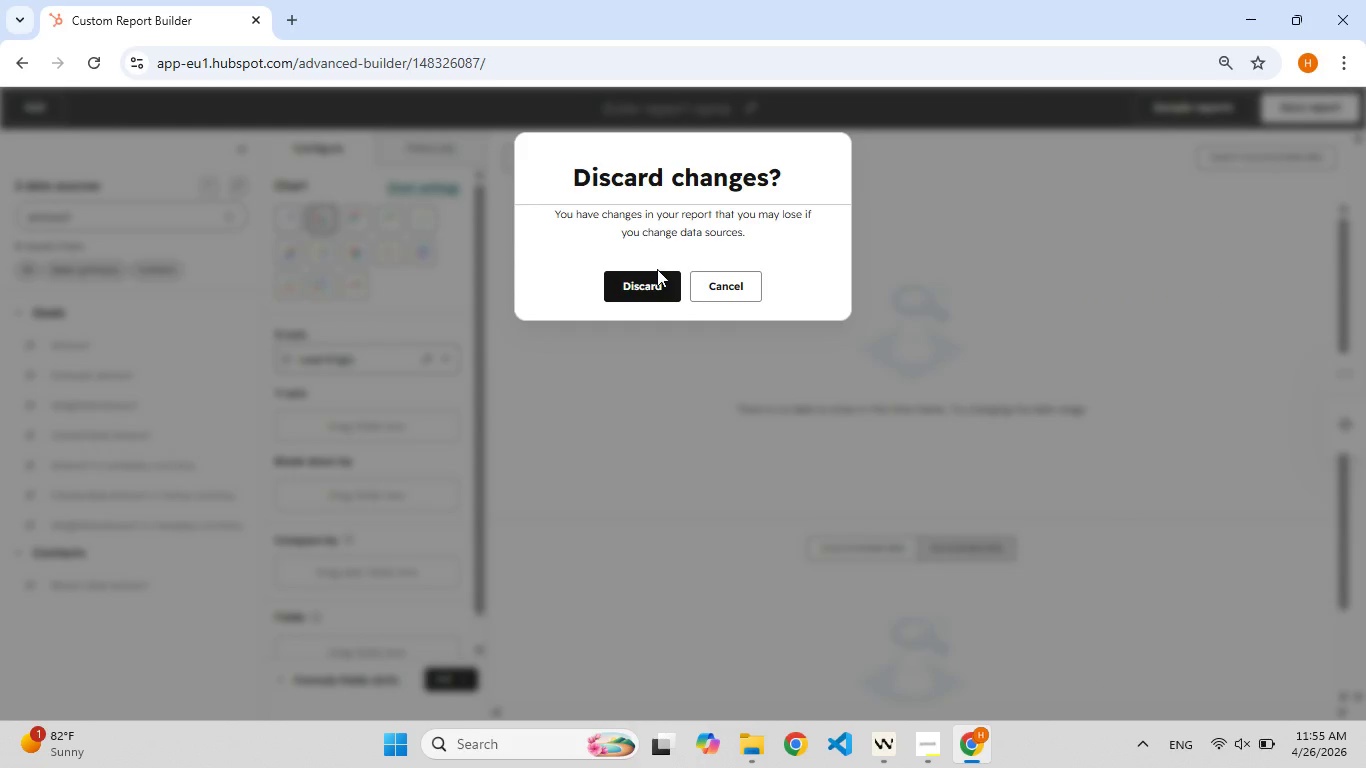 
left_click([645, 285])
 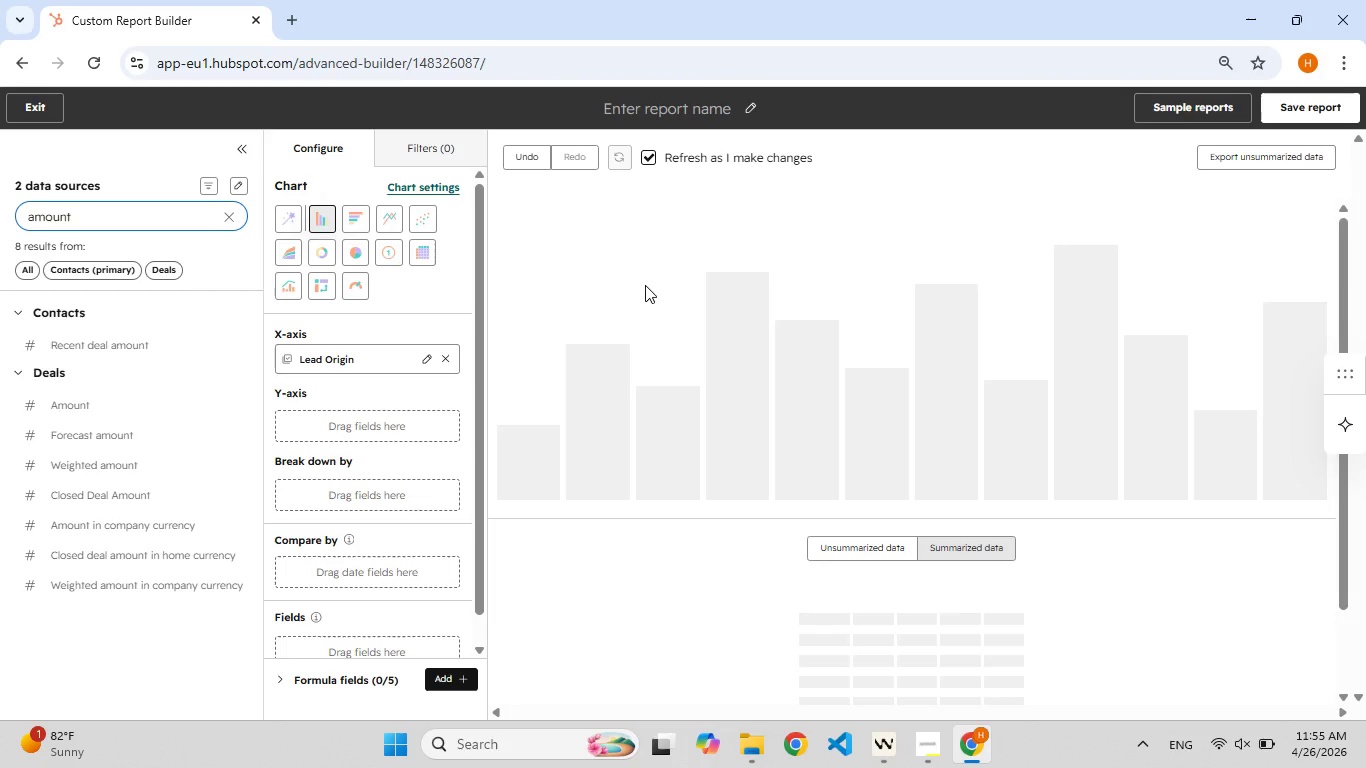 
wait(8.53)
 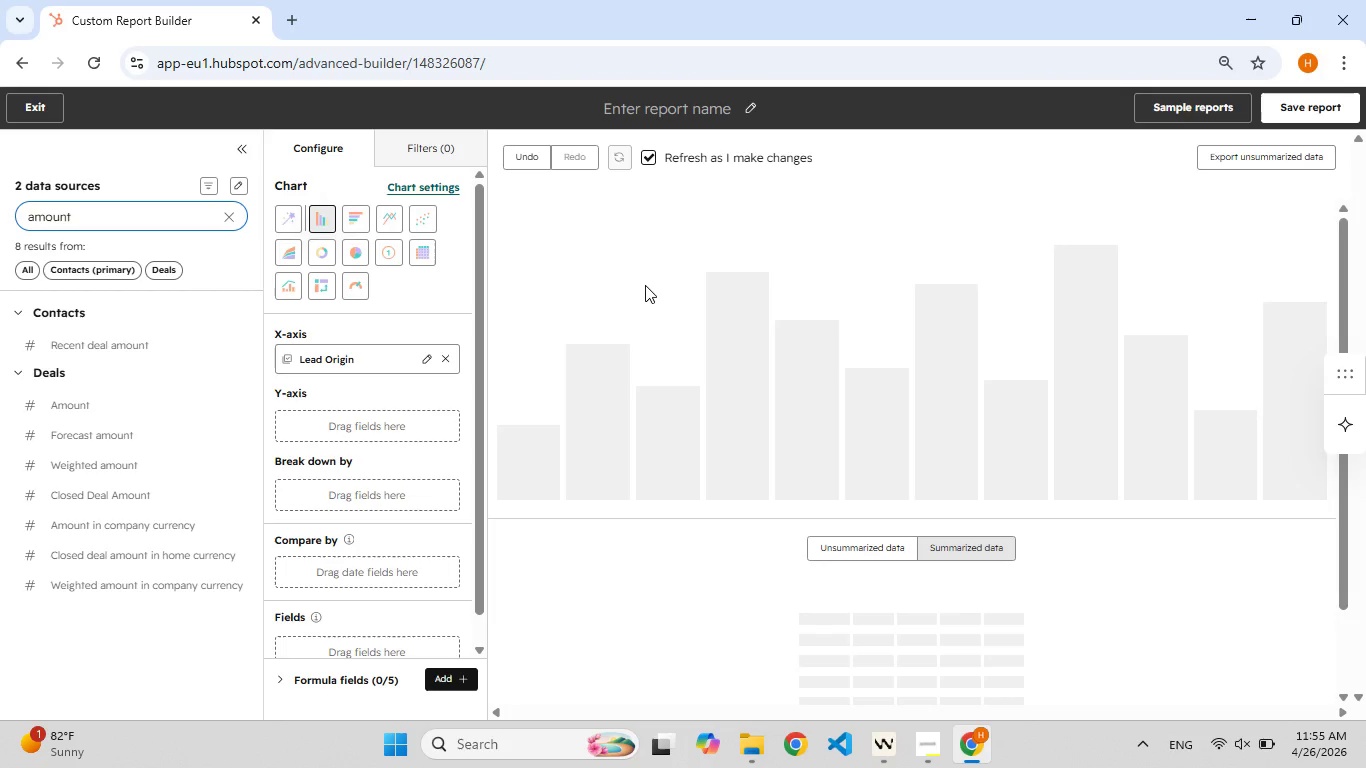 
left_click([241, 400])
 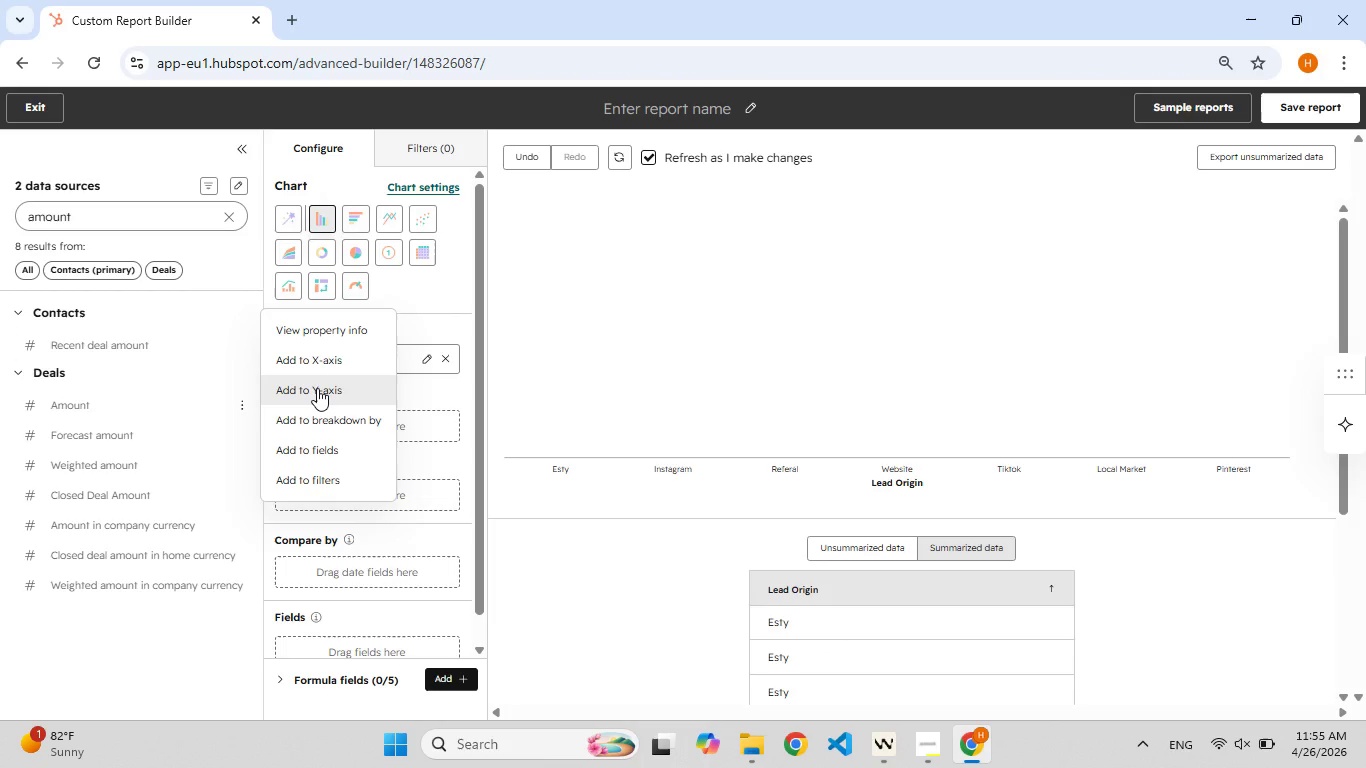 
left_click([317, 388])
 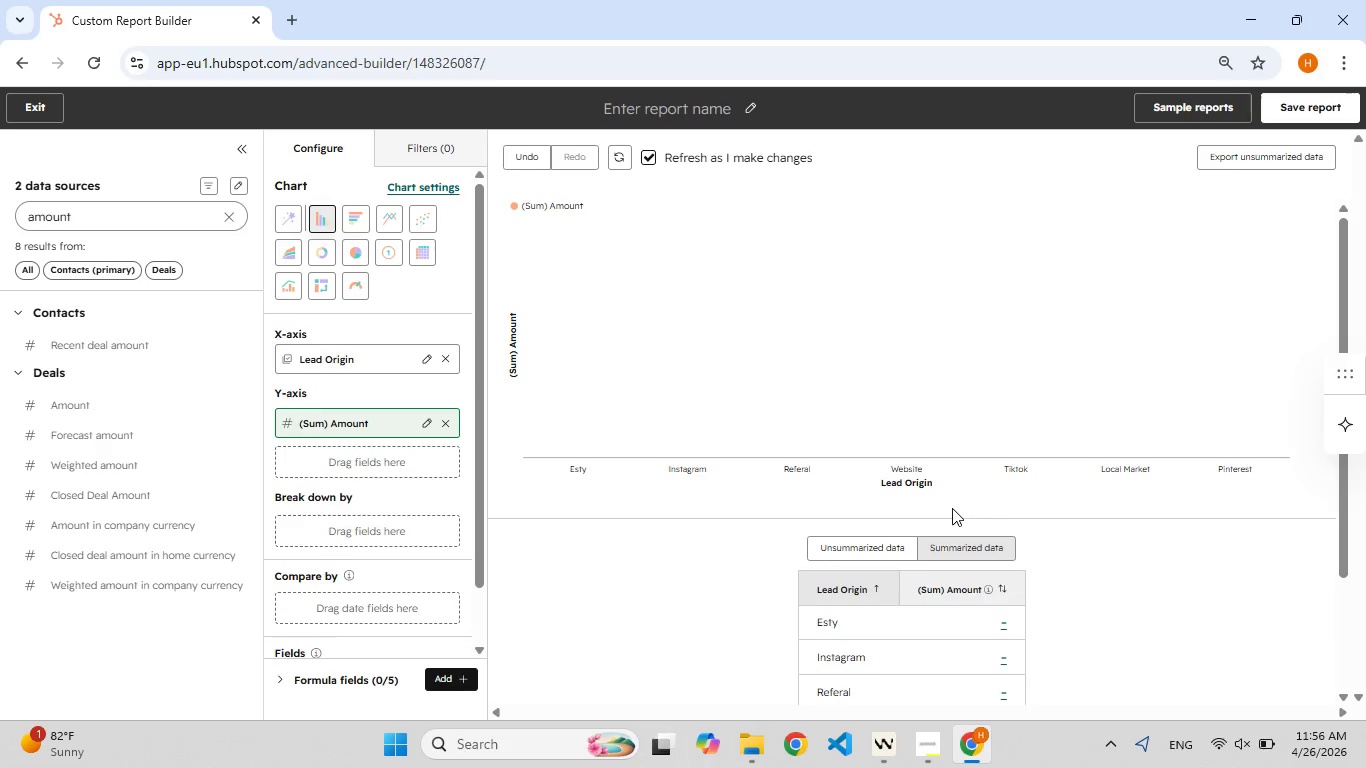 
wait(50.52)
 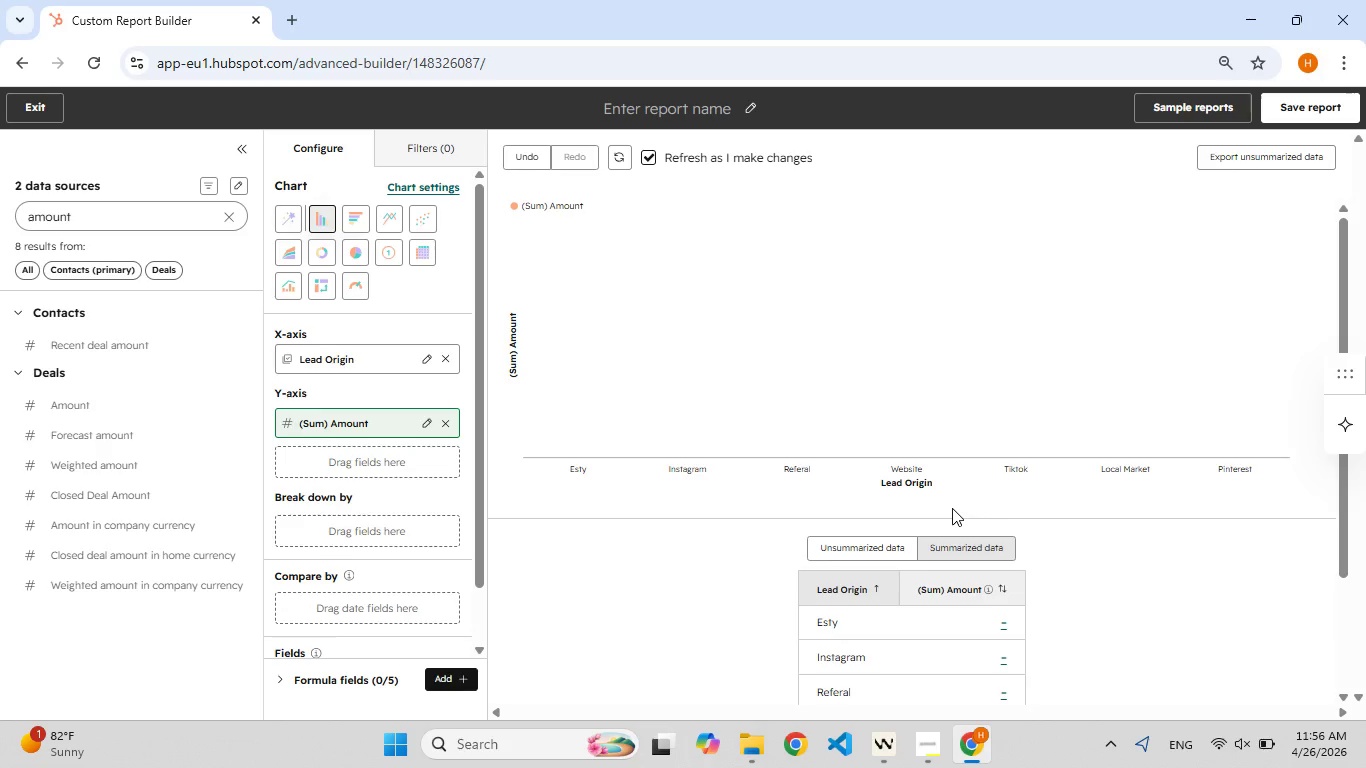 
left_click([36, 97])
 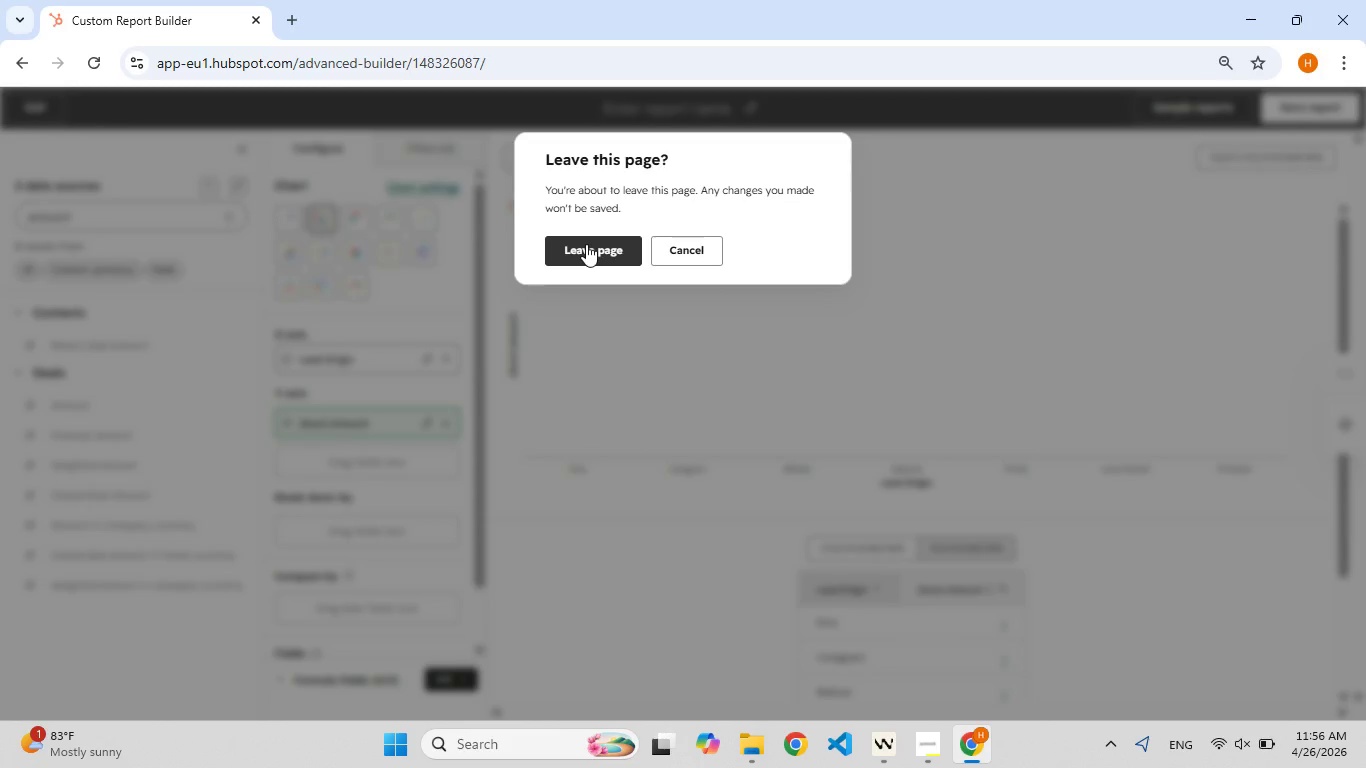 
left_click([586, 244])
 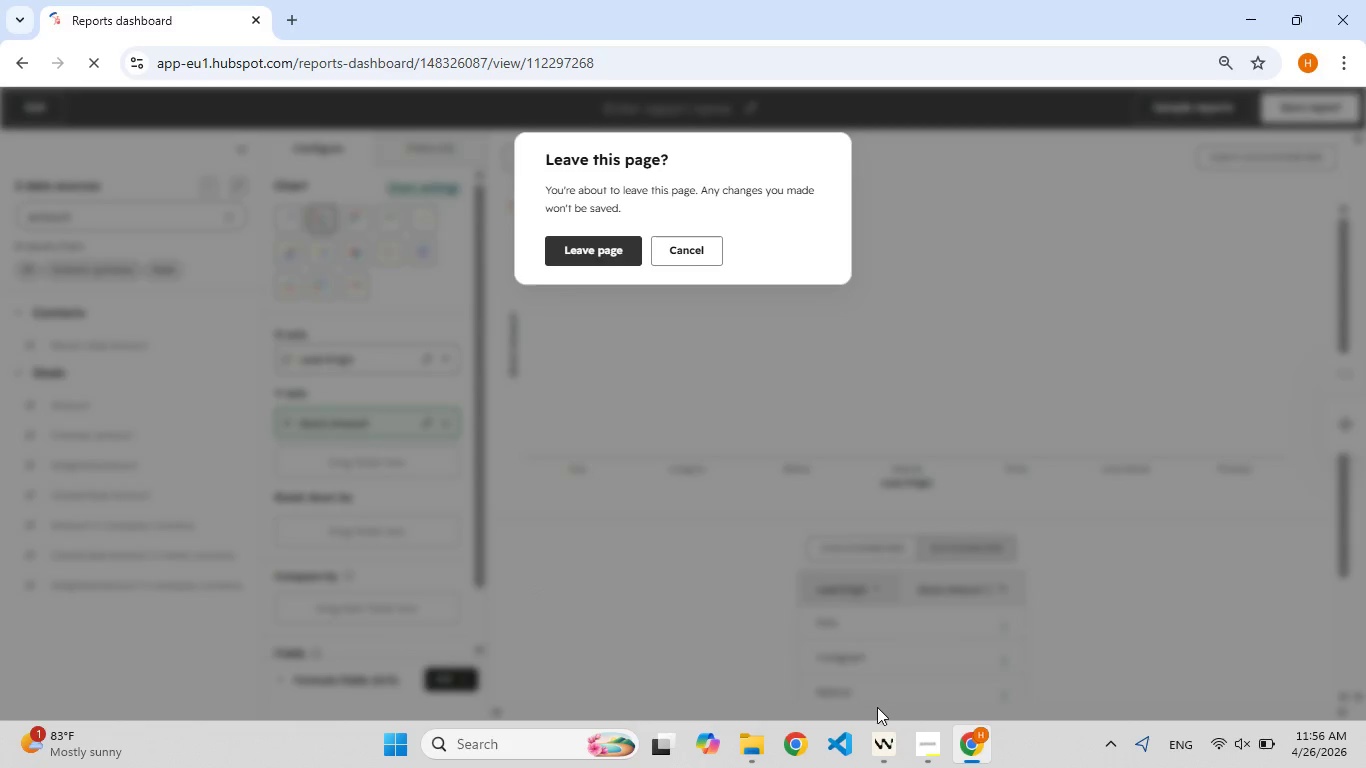 
left_click([923, 738])
 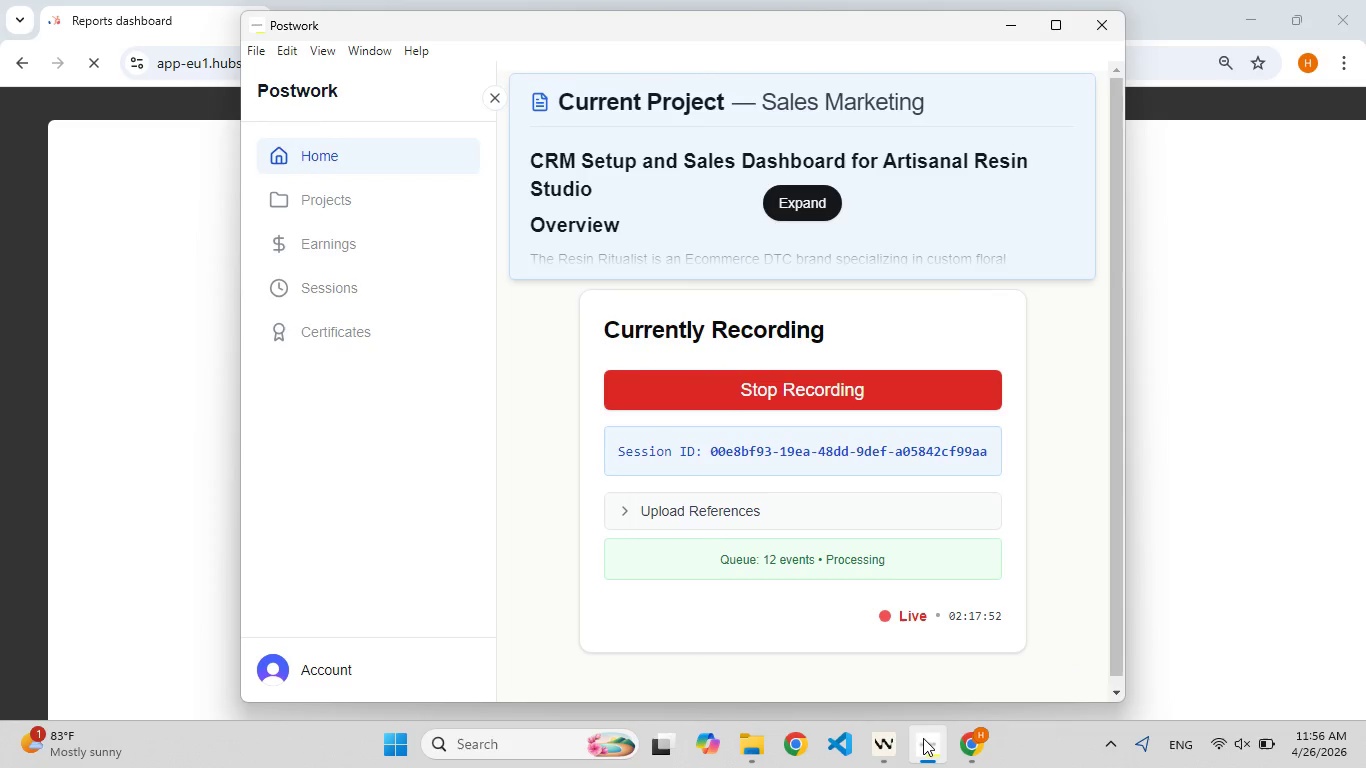 
left_click([923, 738])
 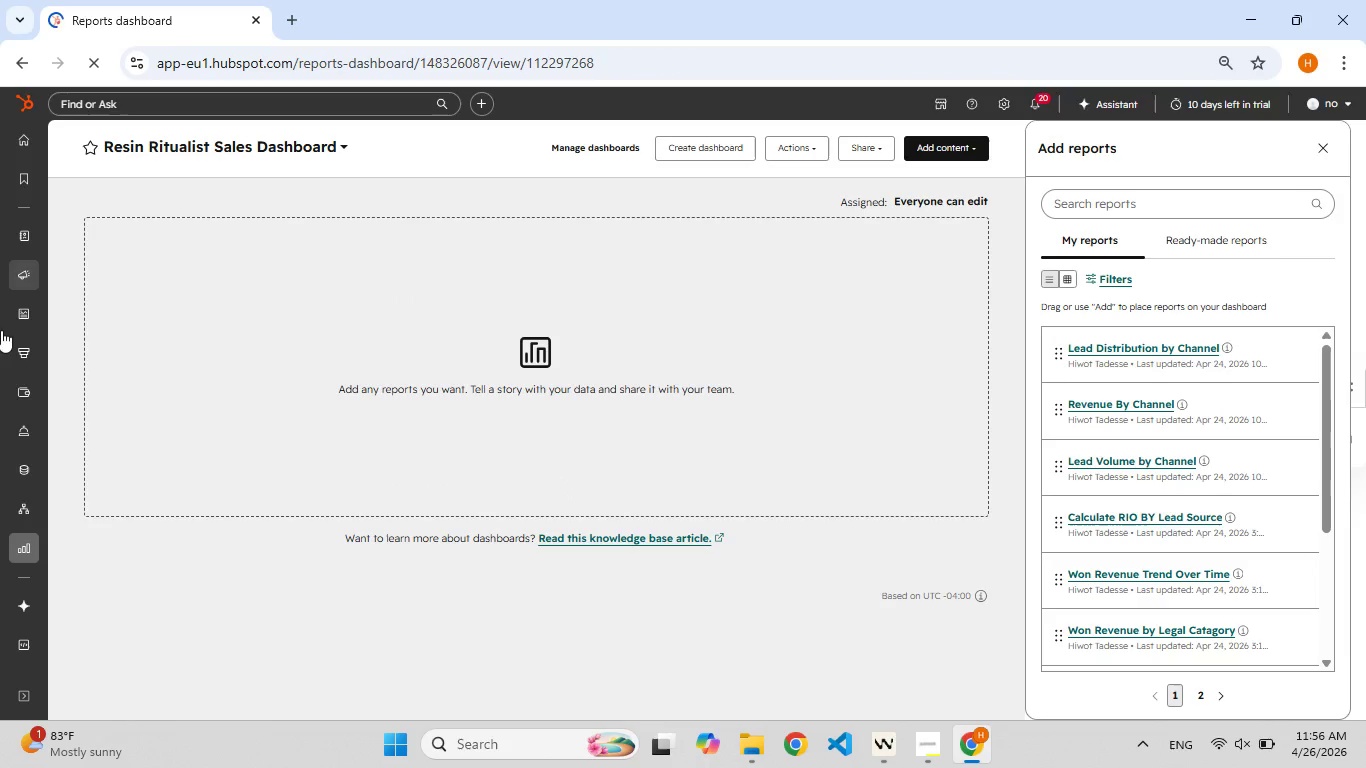 
mouse_move([19, 549])
 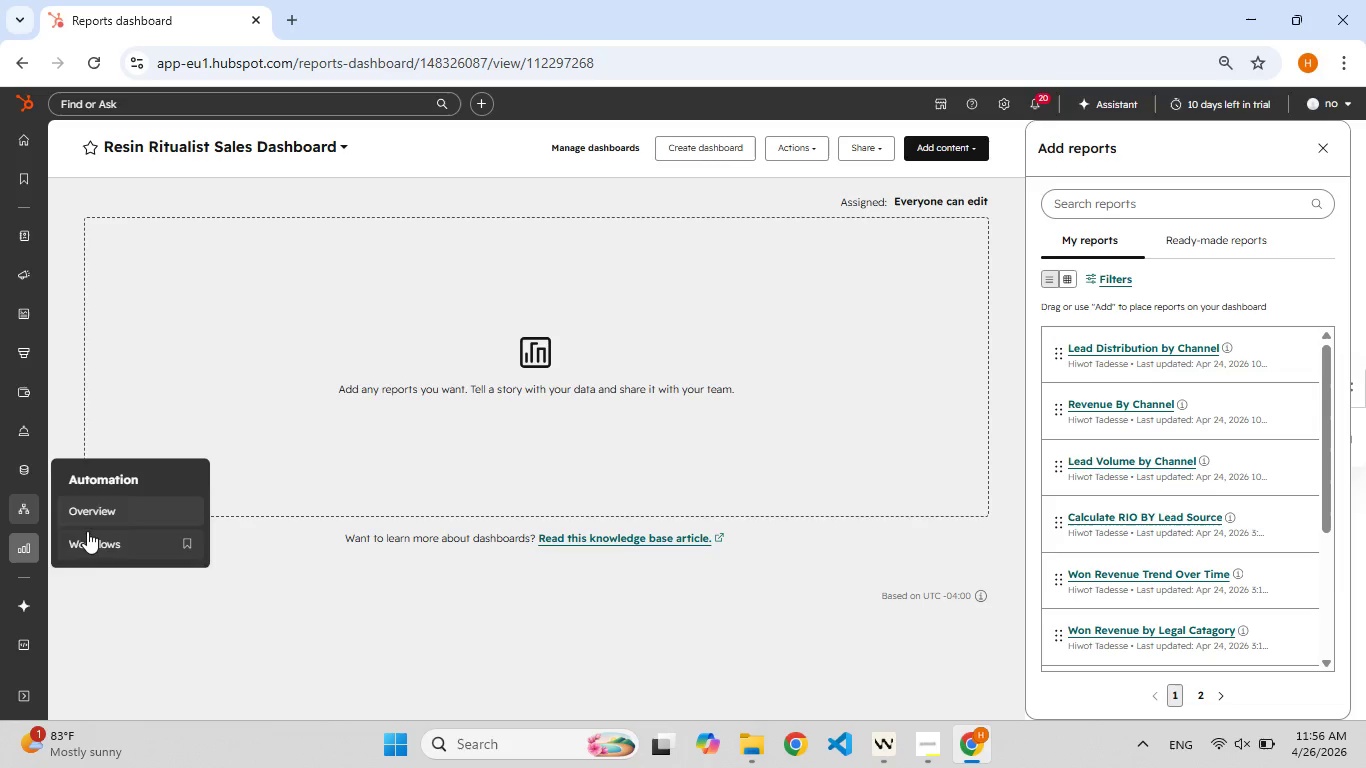 
left_click([87, 537])
 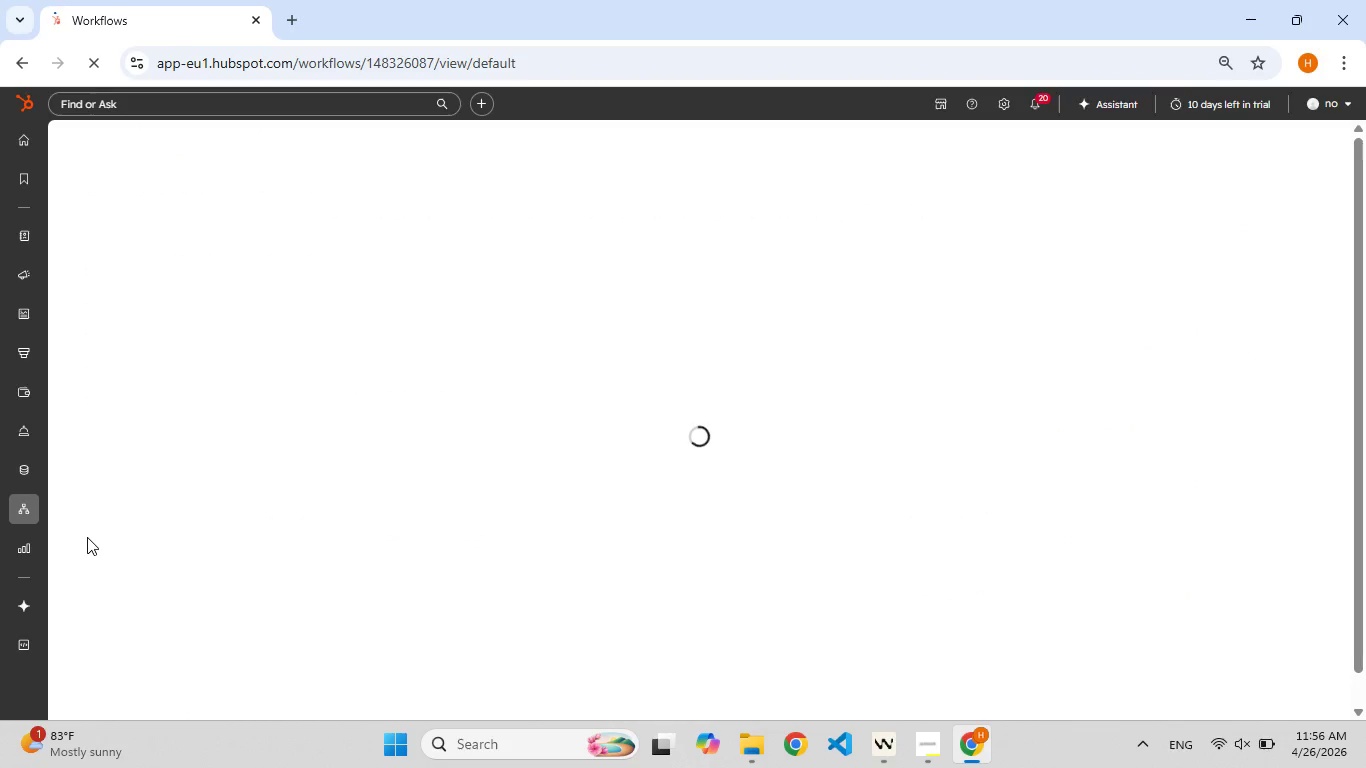 
wait(11.88)
 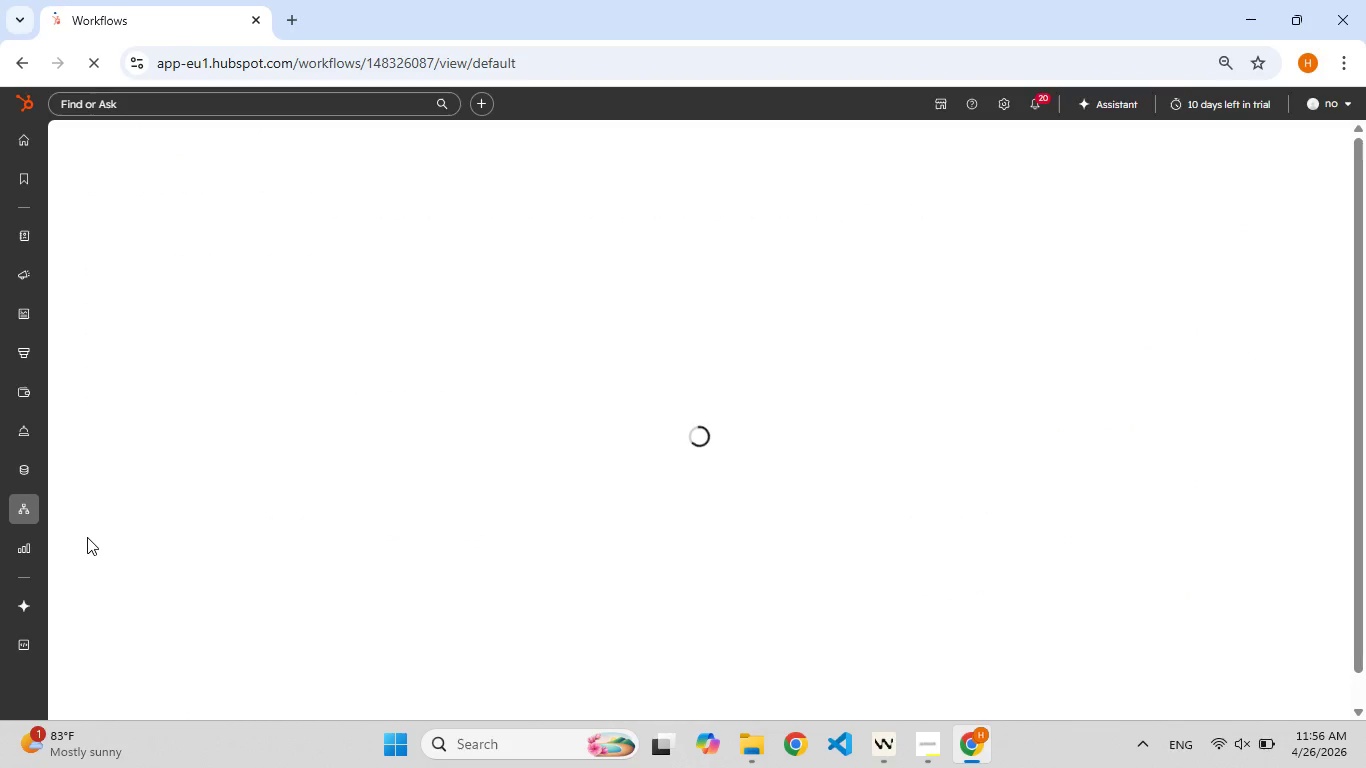 
left_click([199, 503])
 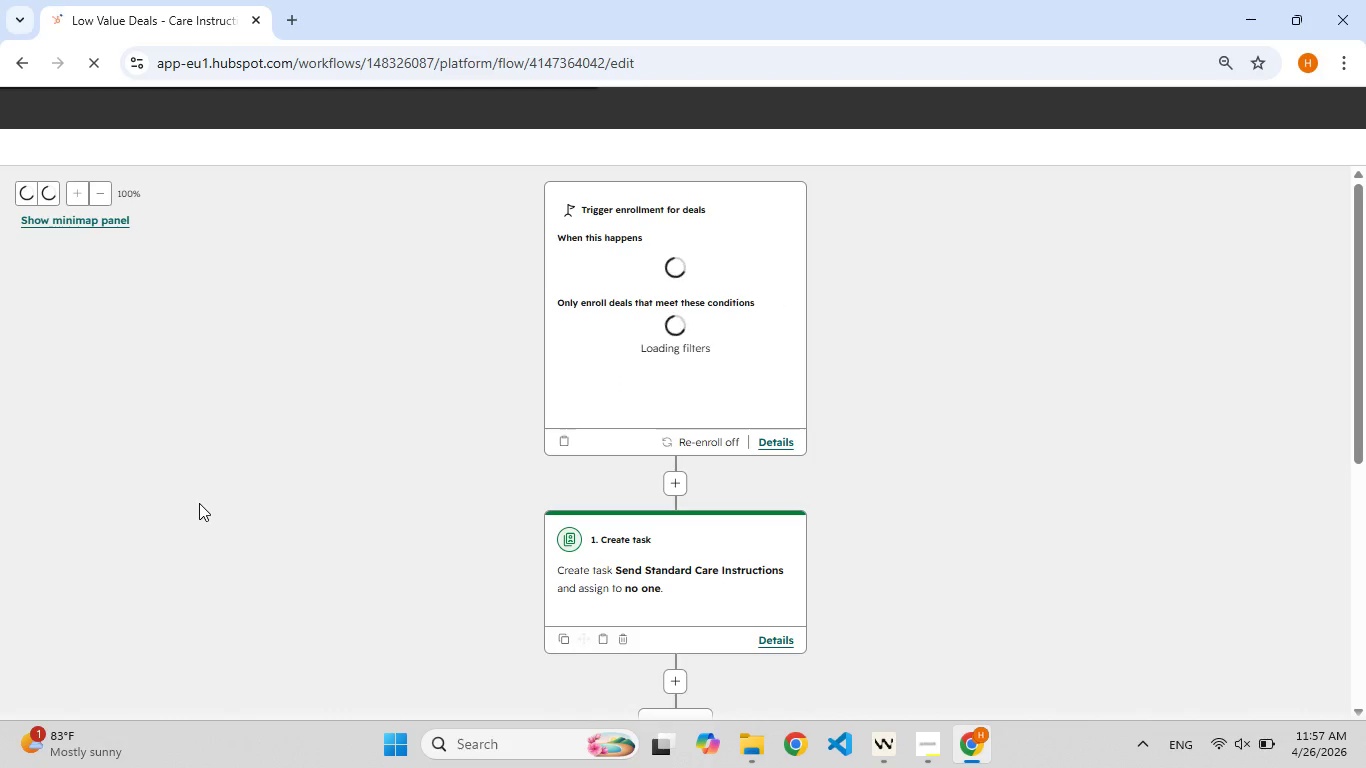 
wait(5.58)
 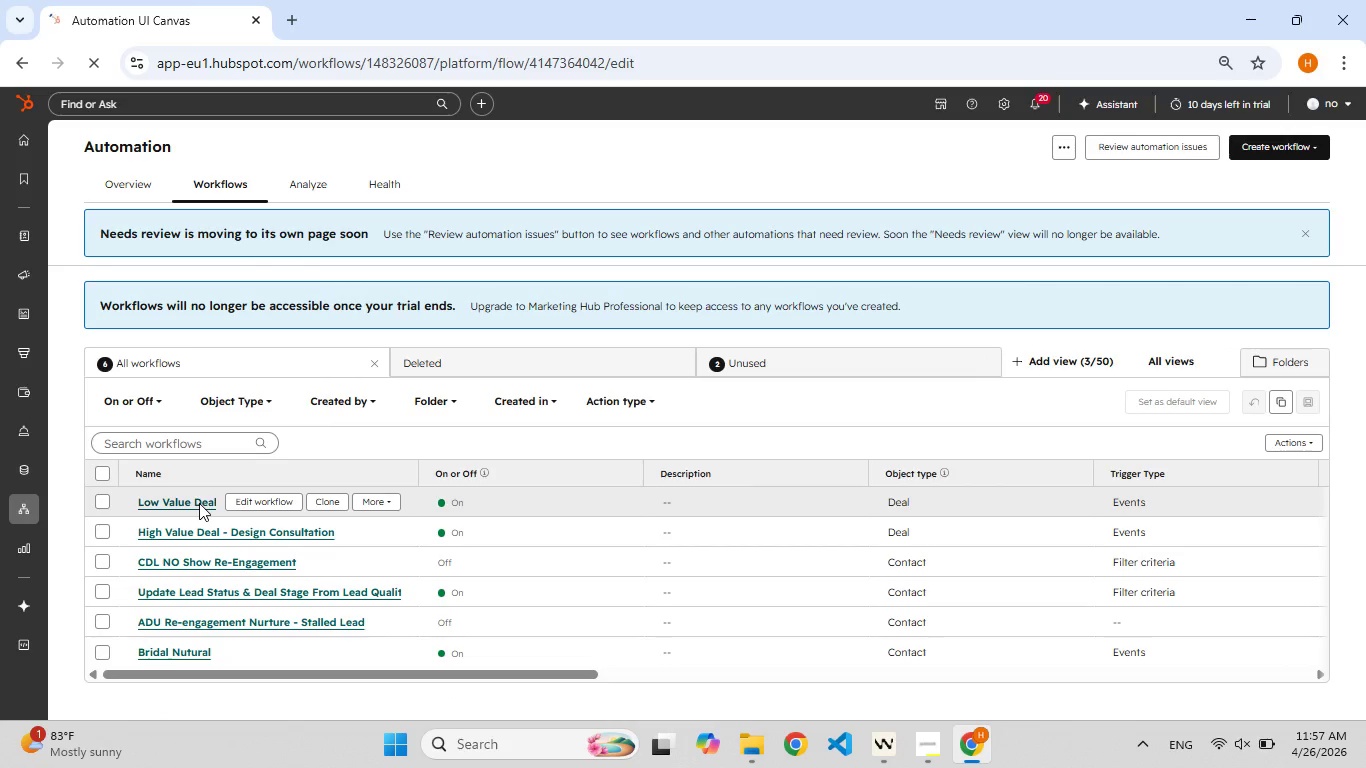 
left_click([676, 584])
 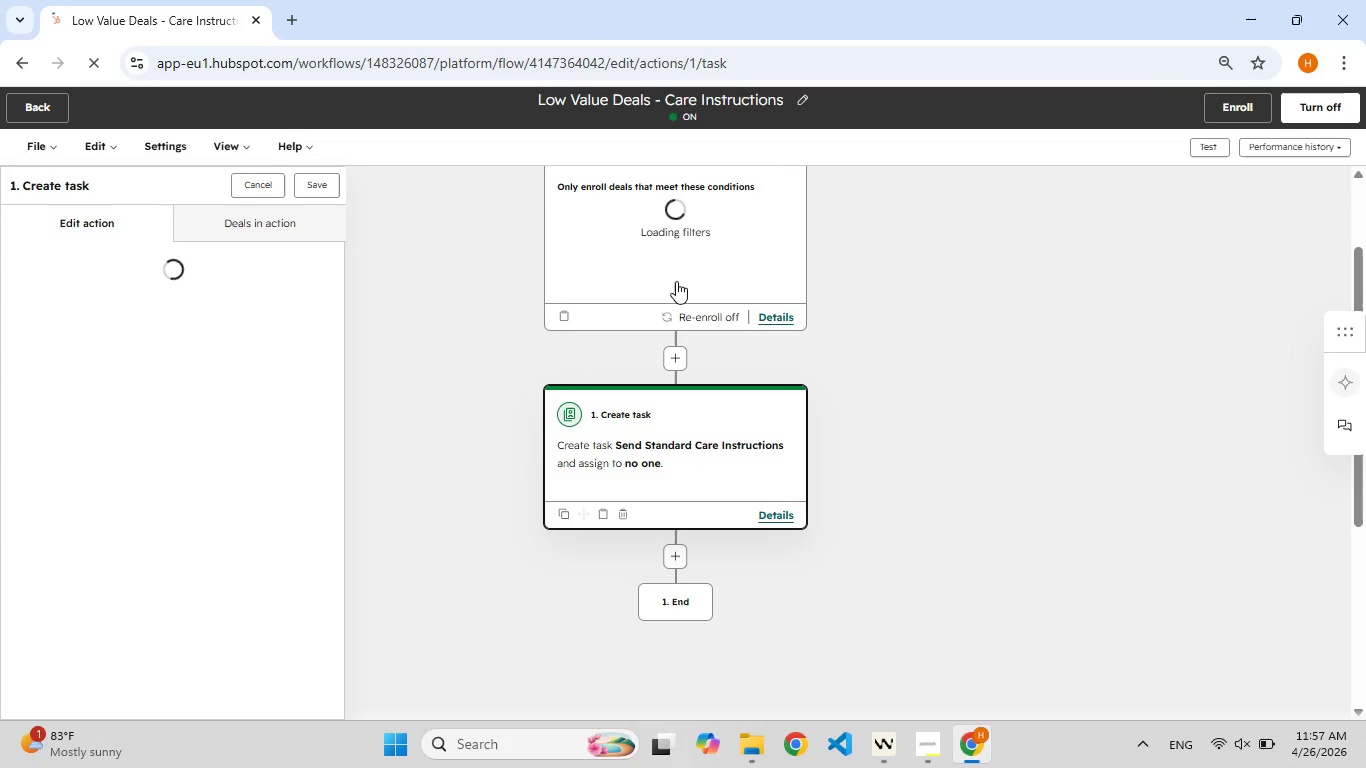 
left_click([681, 247])
 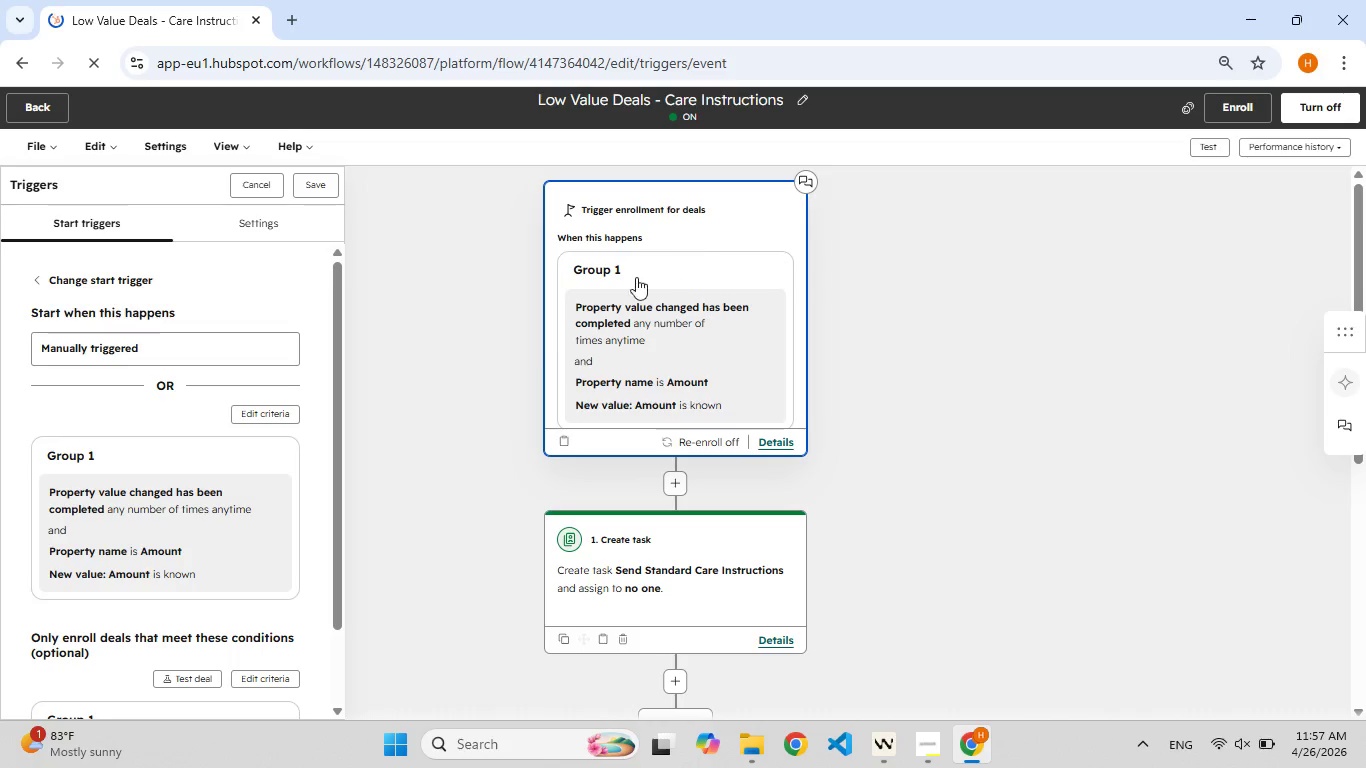 
wait(5.23)
 